 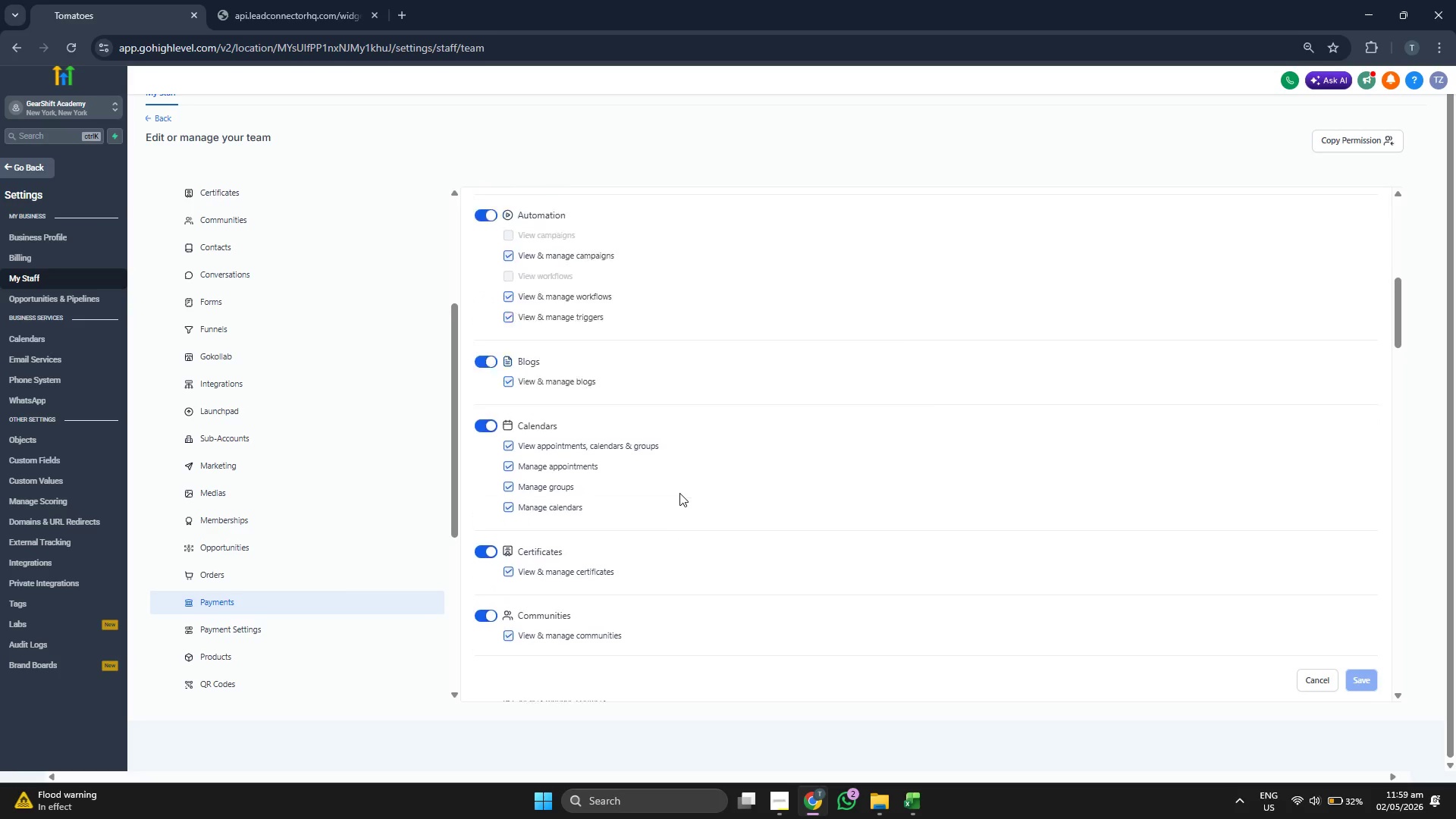 
scroll: coordinate [679, 493], scroll_direction: up, amount: 5.0
 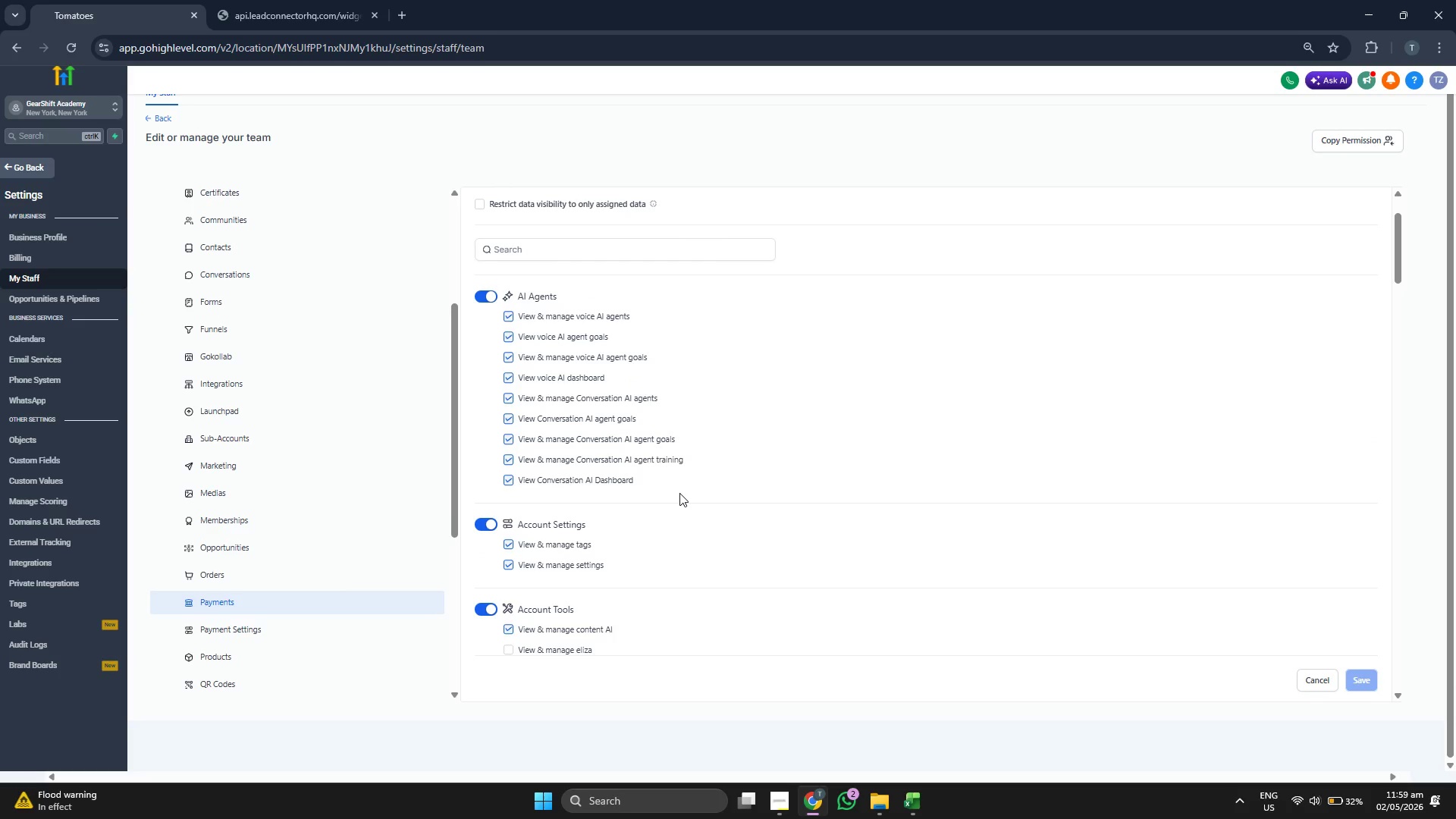 
scroll: coordinate [237, 345], scroll_direction: down, amount: 8.0
 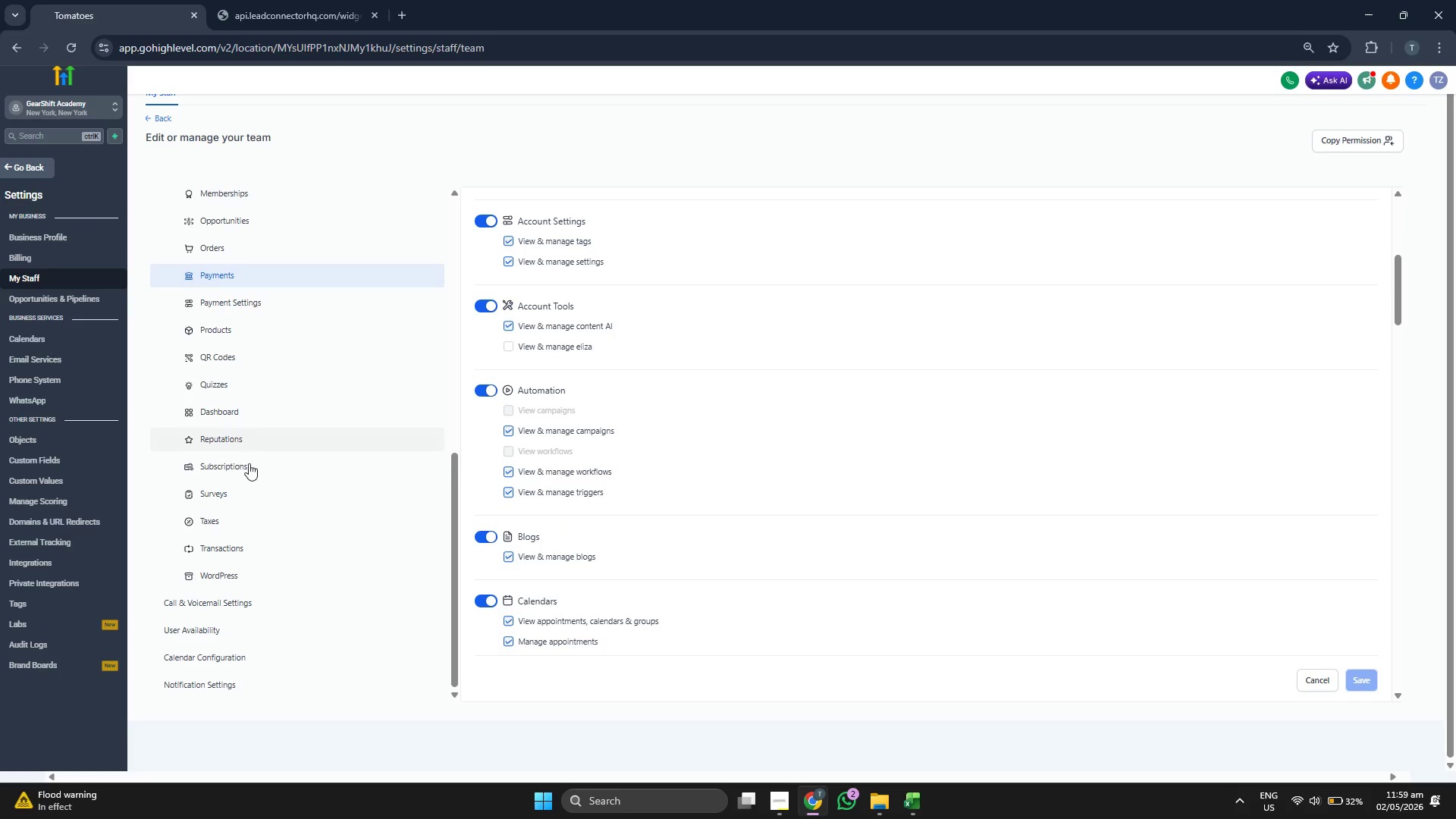 
scroll: coordinate [252, 469], scroll_direction: up, amount: 6.0
 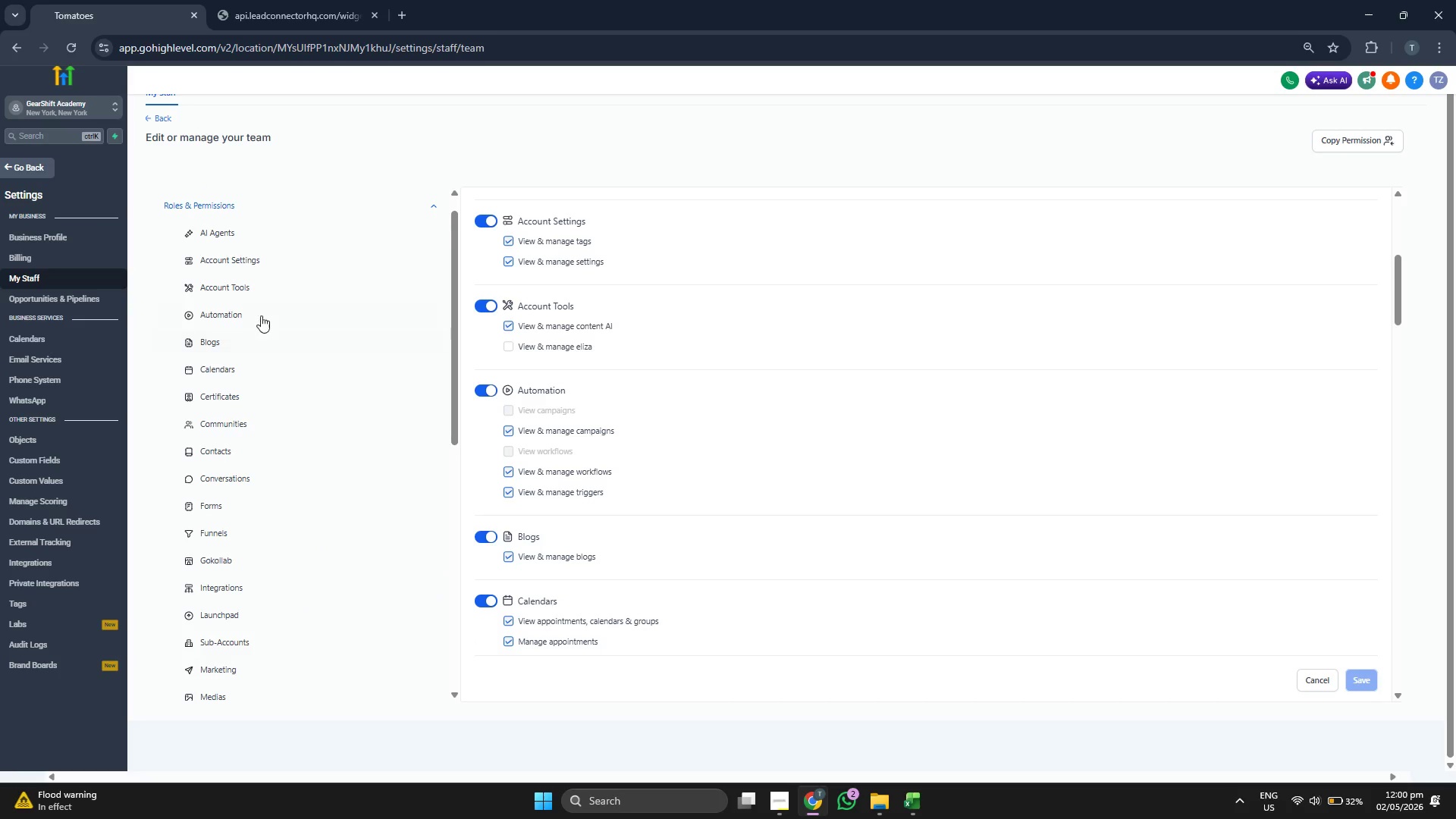 
left_click([271, 293])
 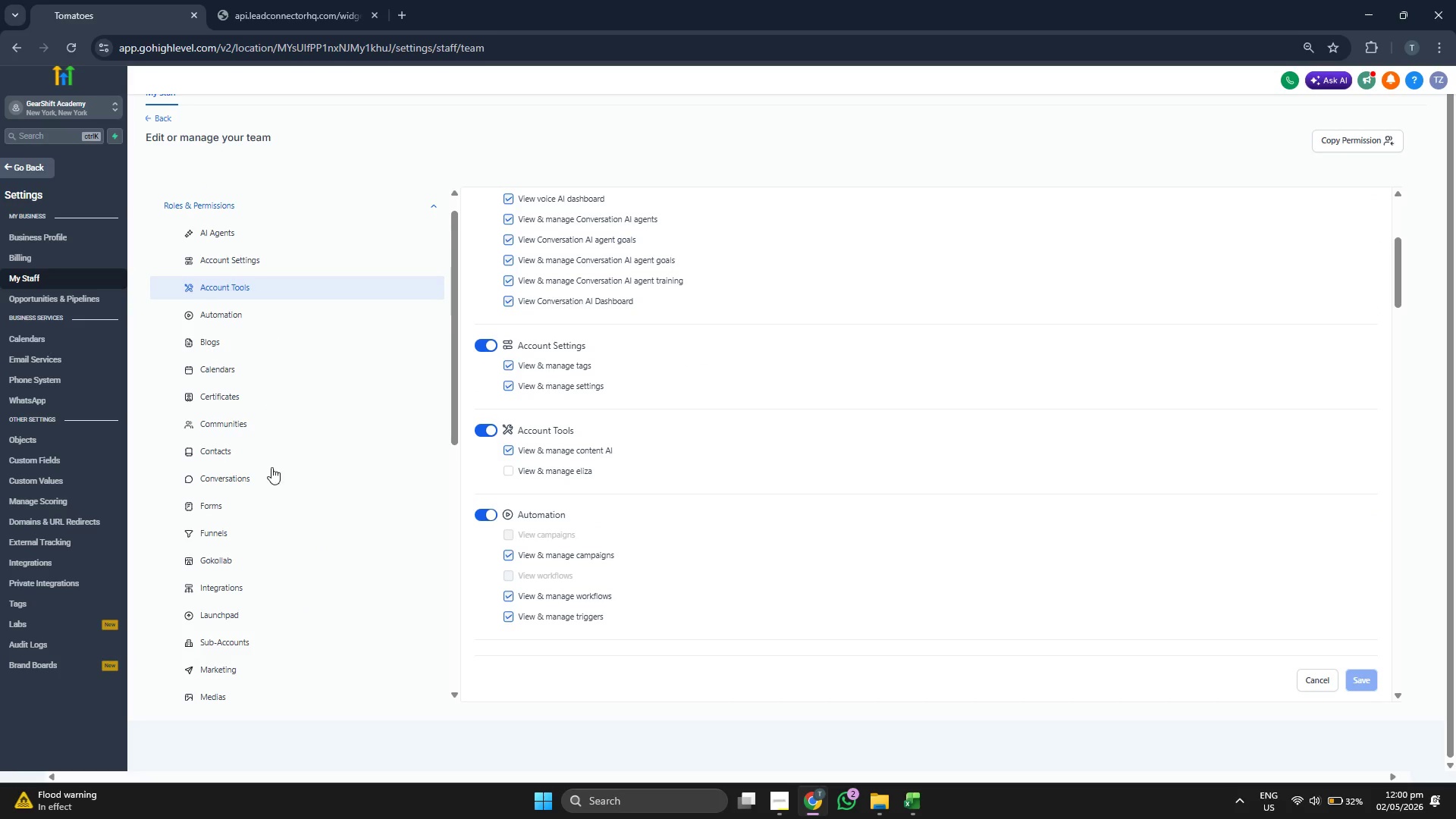 
left_click([272, 551])
 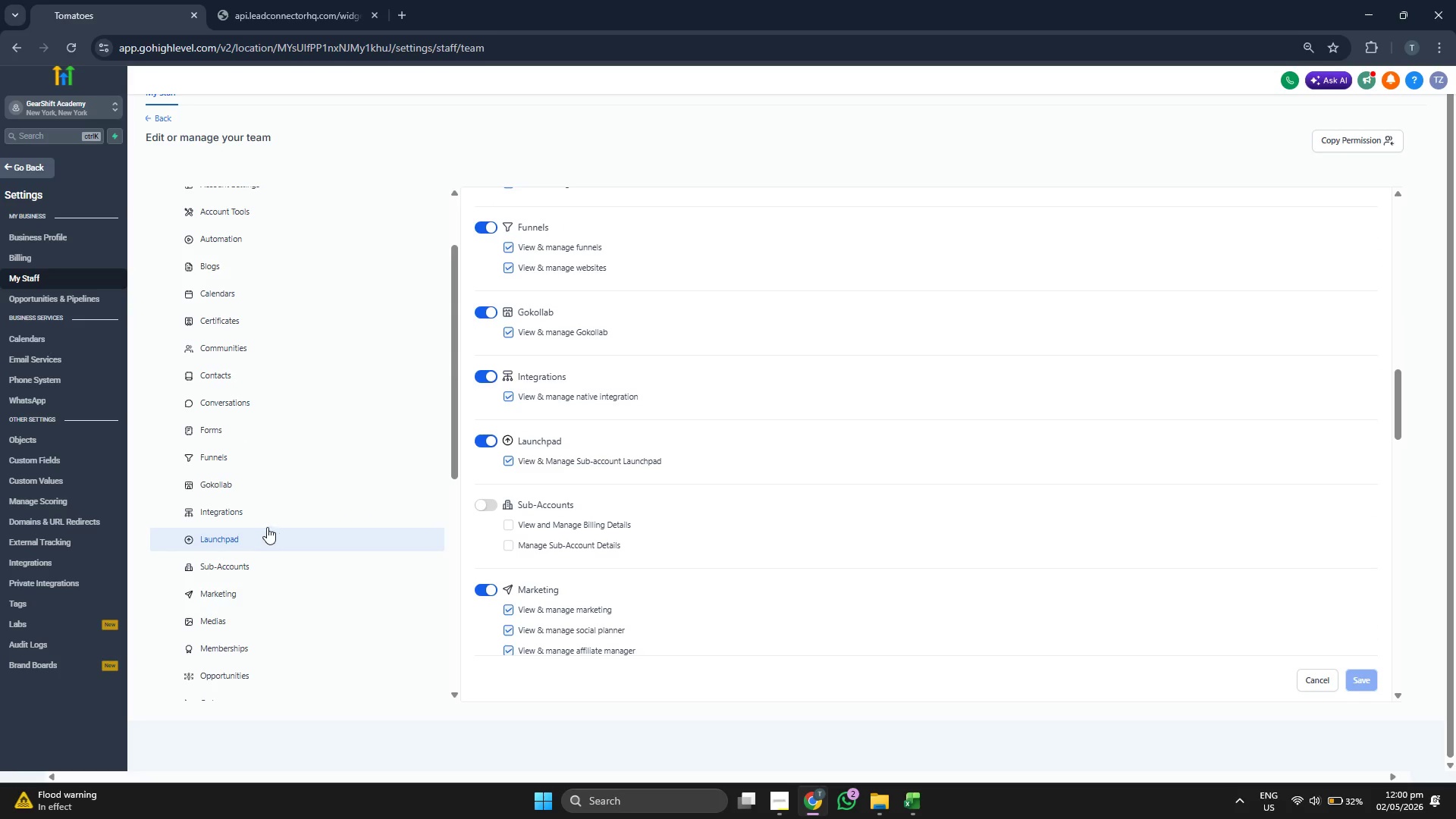 
scroll: coordinate [449, 512], scroll_direction: down, amount: 3.0
 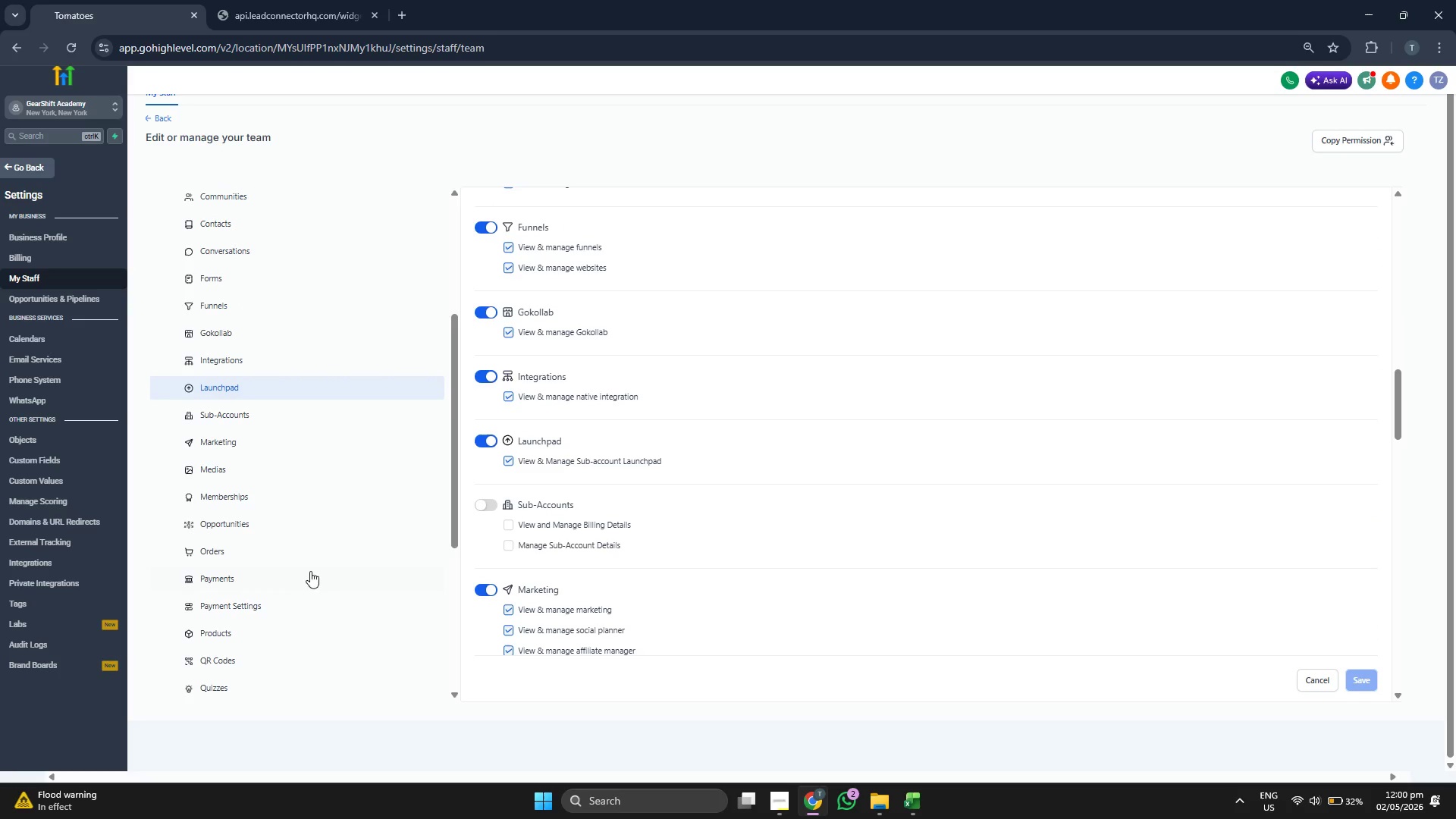 
left_click([301, 578])
 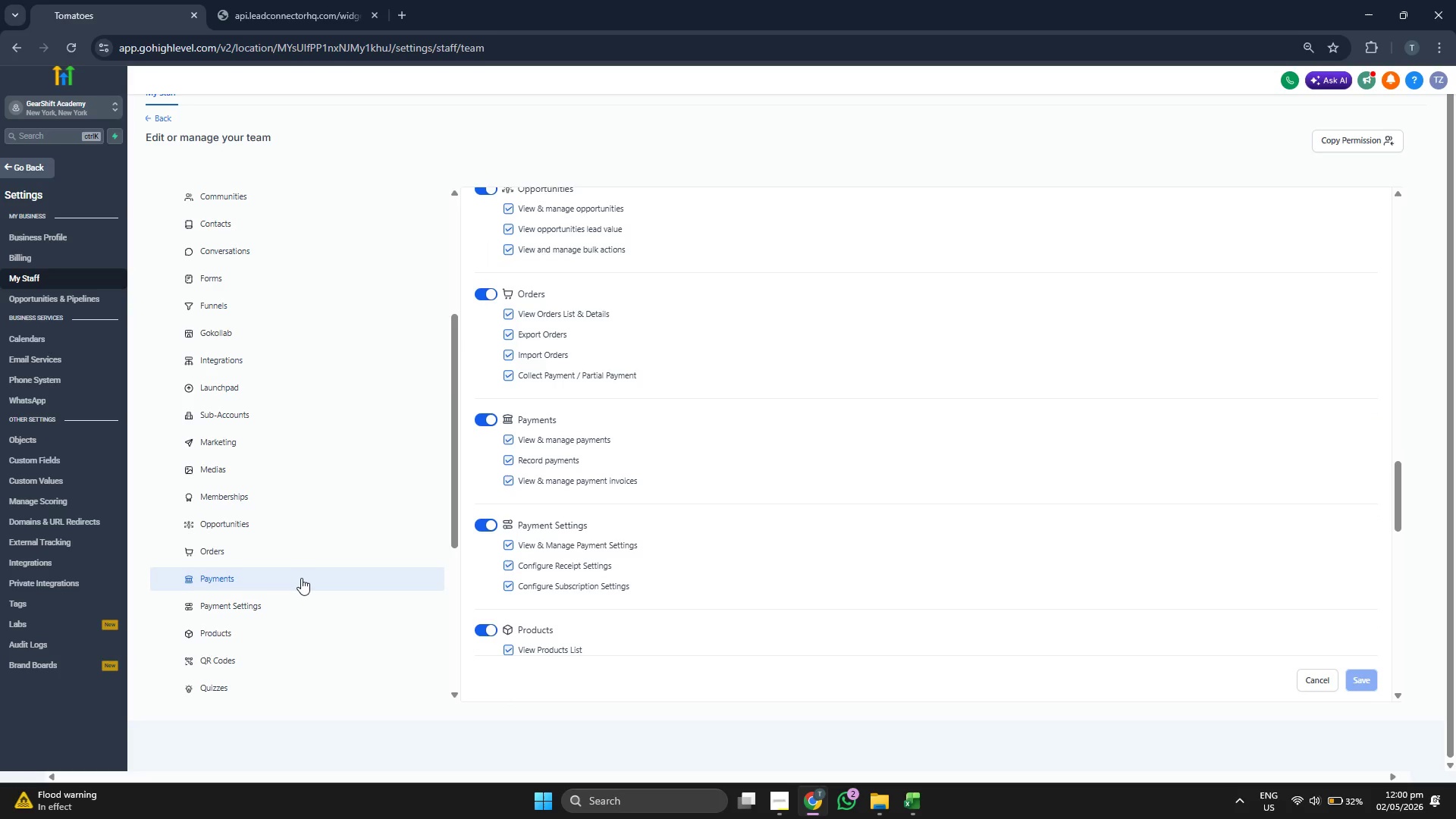 
scroll: coordinate [301, 578], scroll_direction: down, amount: 1.0
 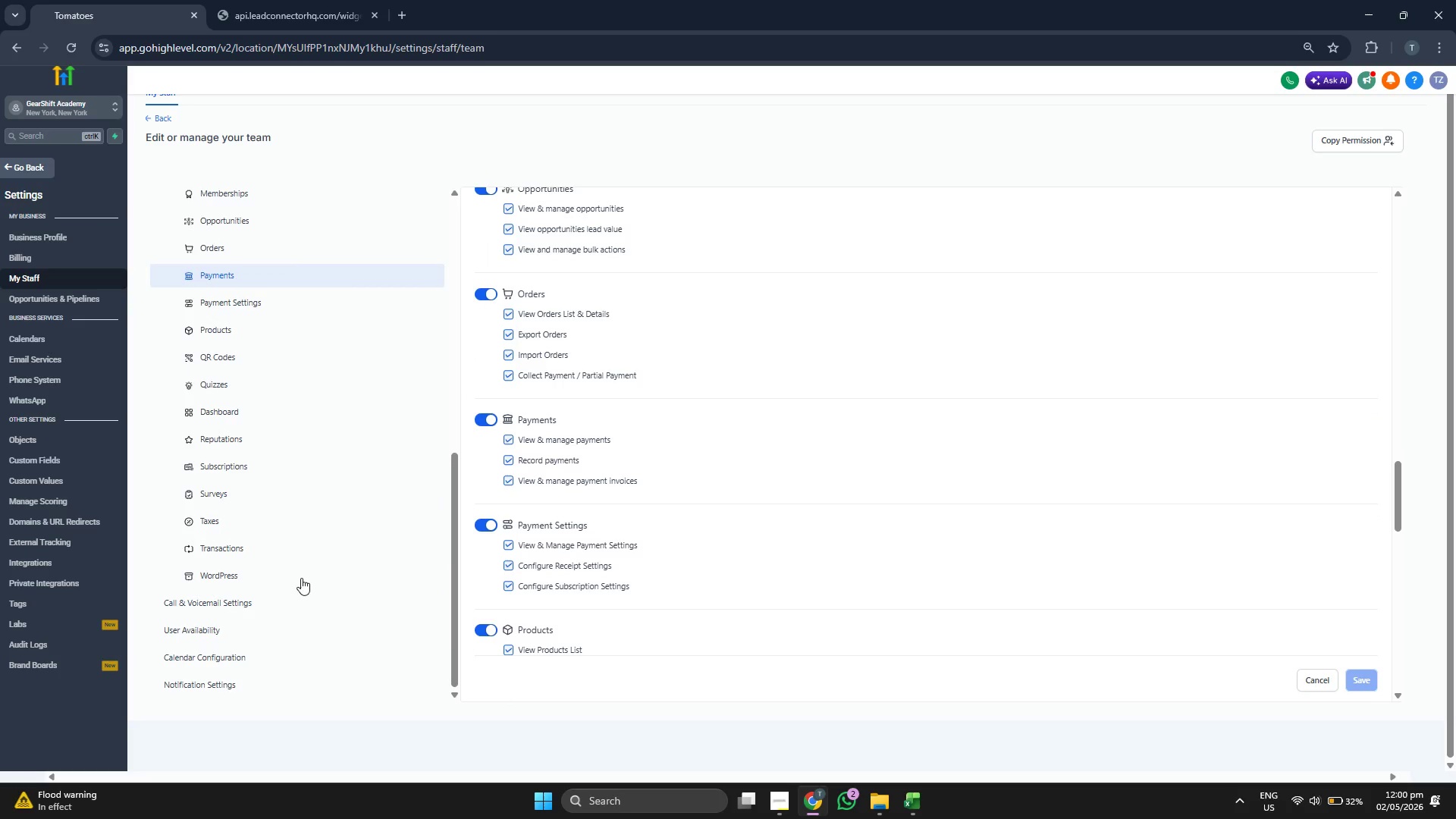 
scroll: coordinate [648, 527], scroll_direction: up, amount: 40.0
 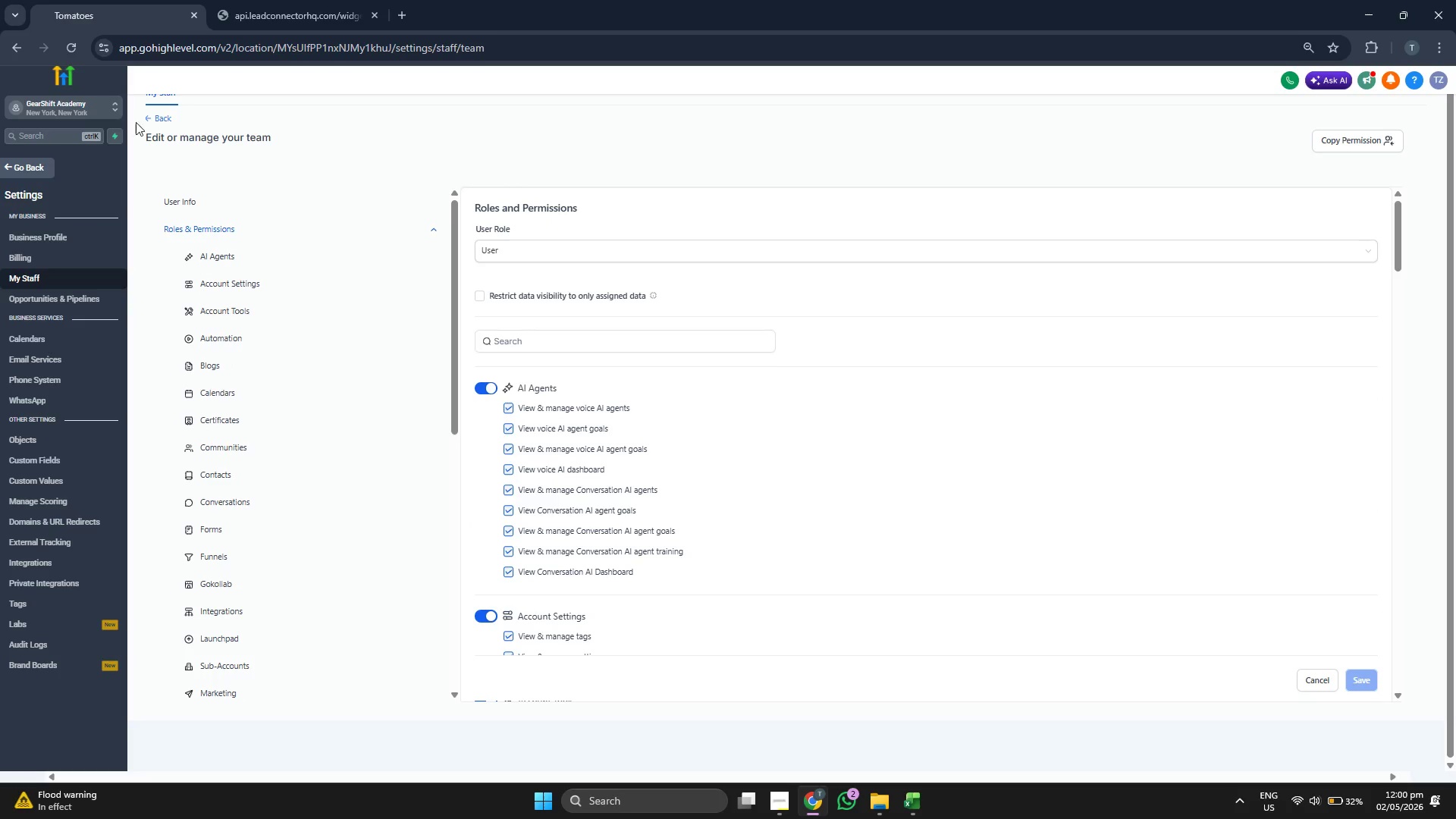 
left_click([151, 116])
 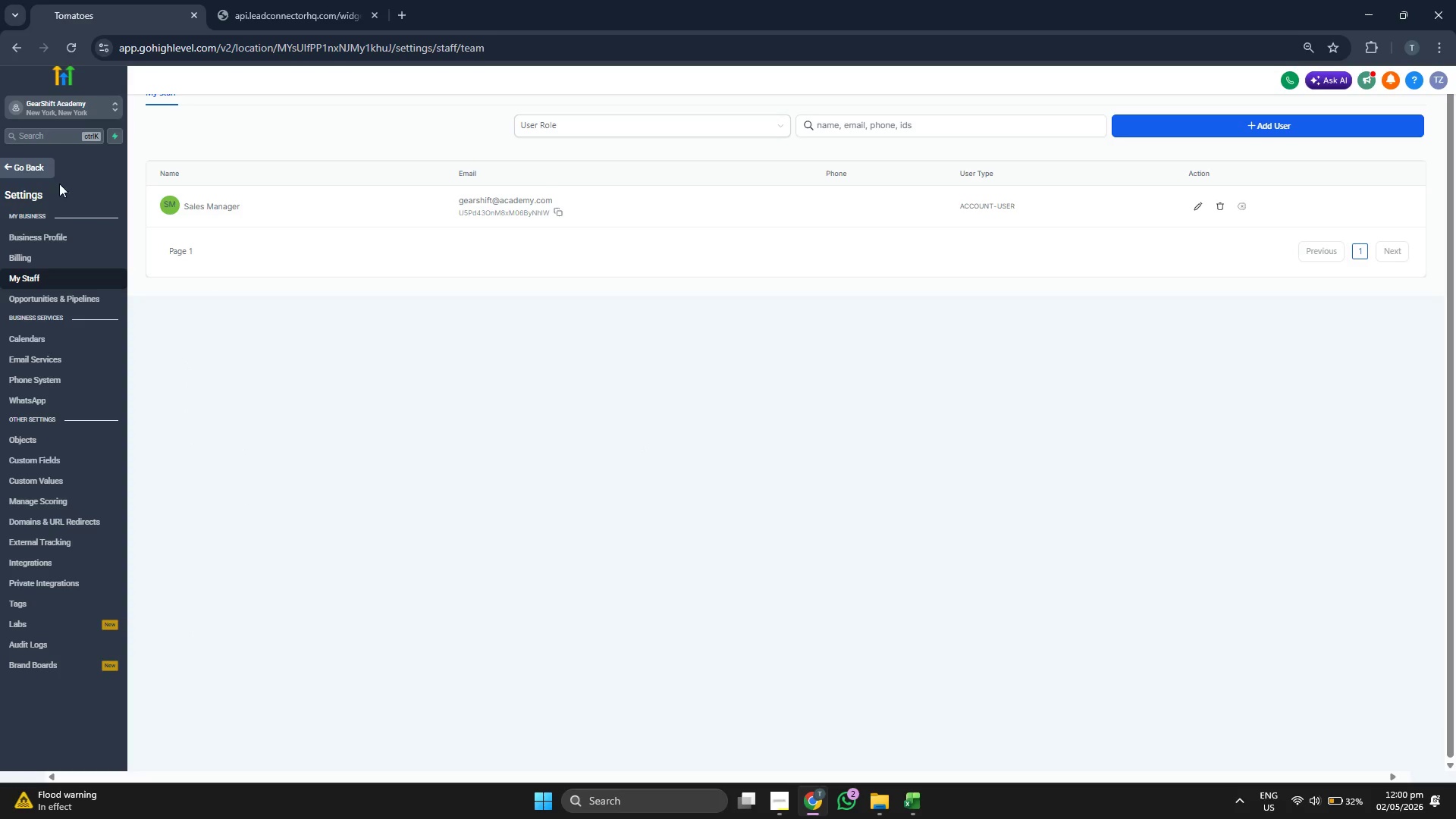 
left_click([23, 168])
 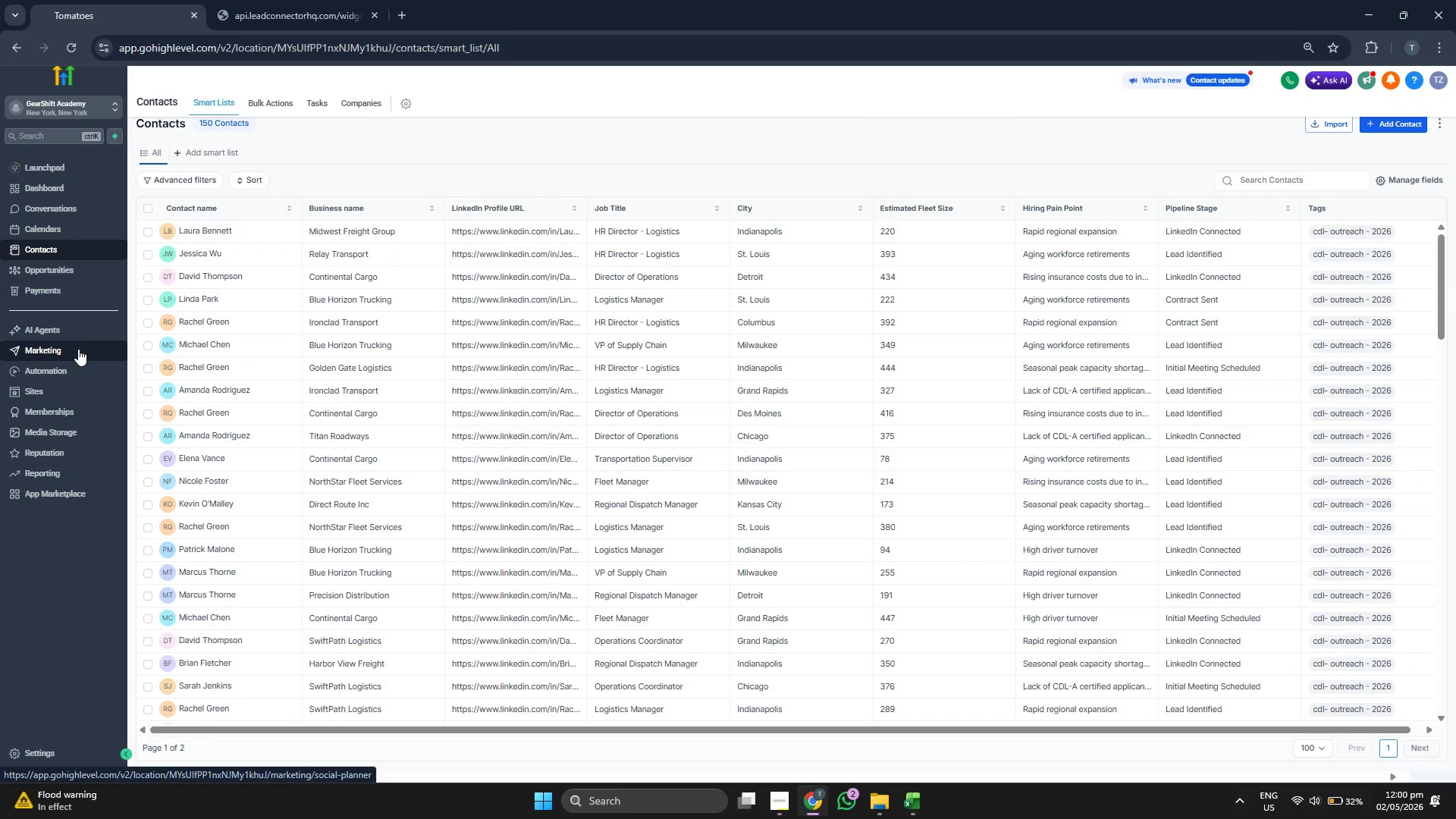 
wait(6.17)
 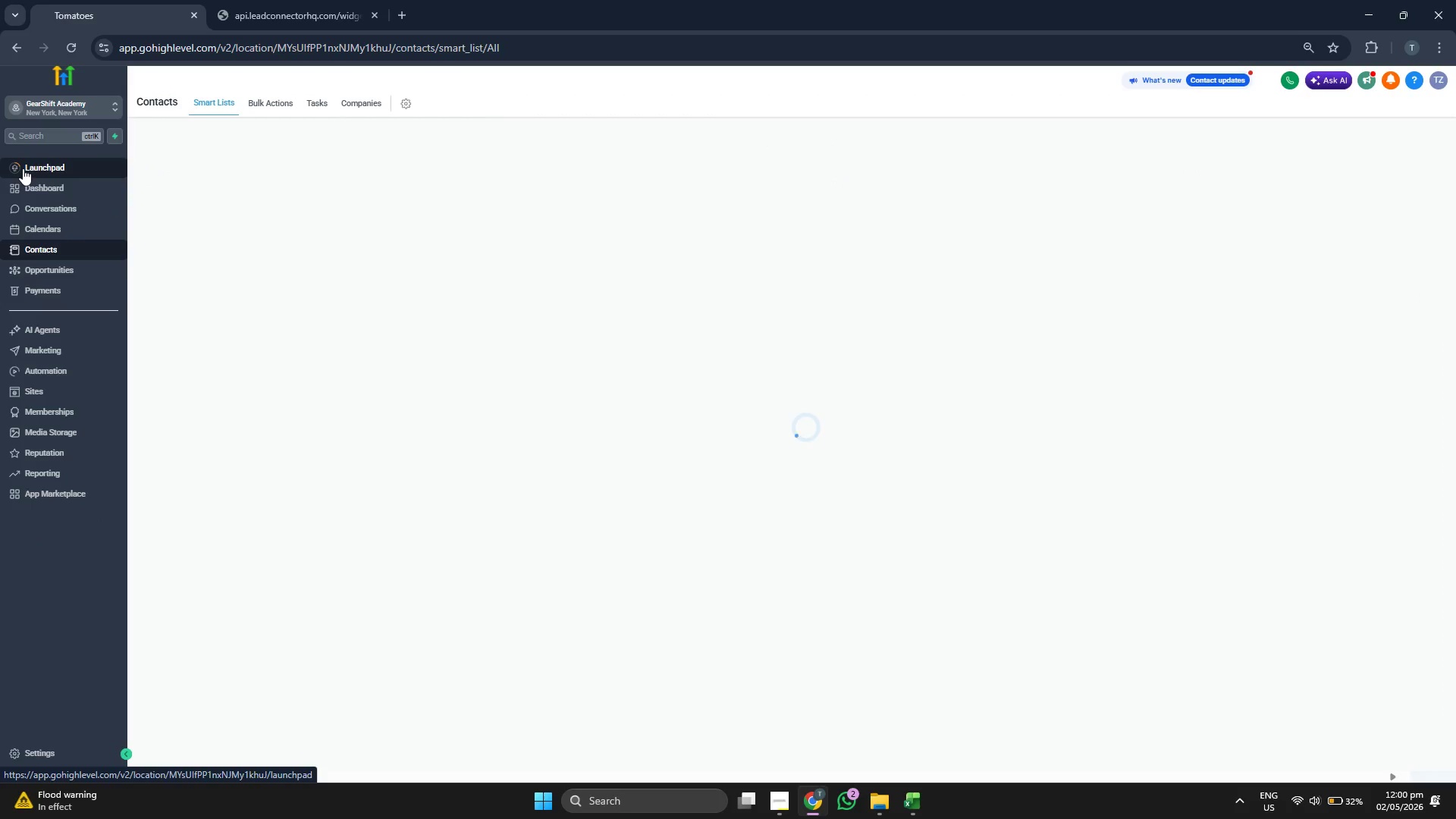 
scroll: coordinate [204, 337], scroll_direction: down, amount: 7.0
 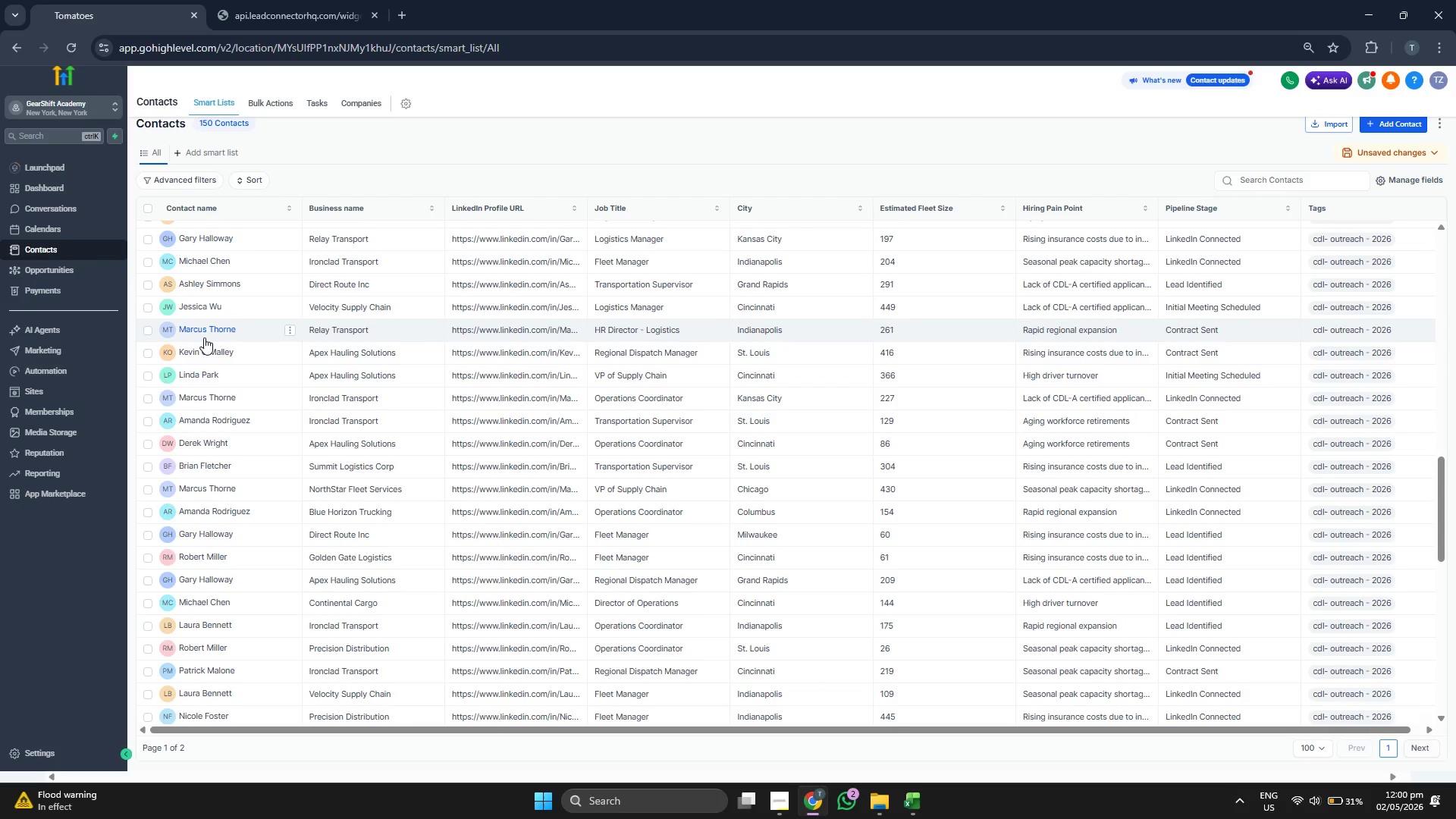 
scroll: coordinate [204, 337], scroll_direction: down, amount: 2.0
 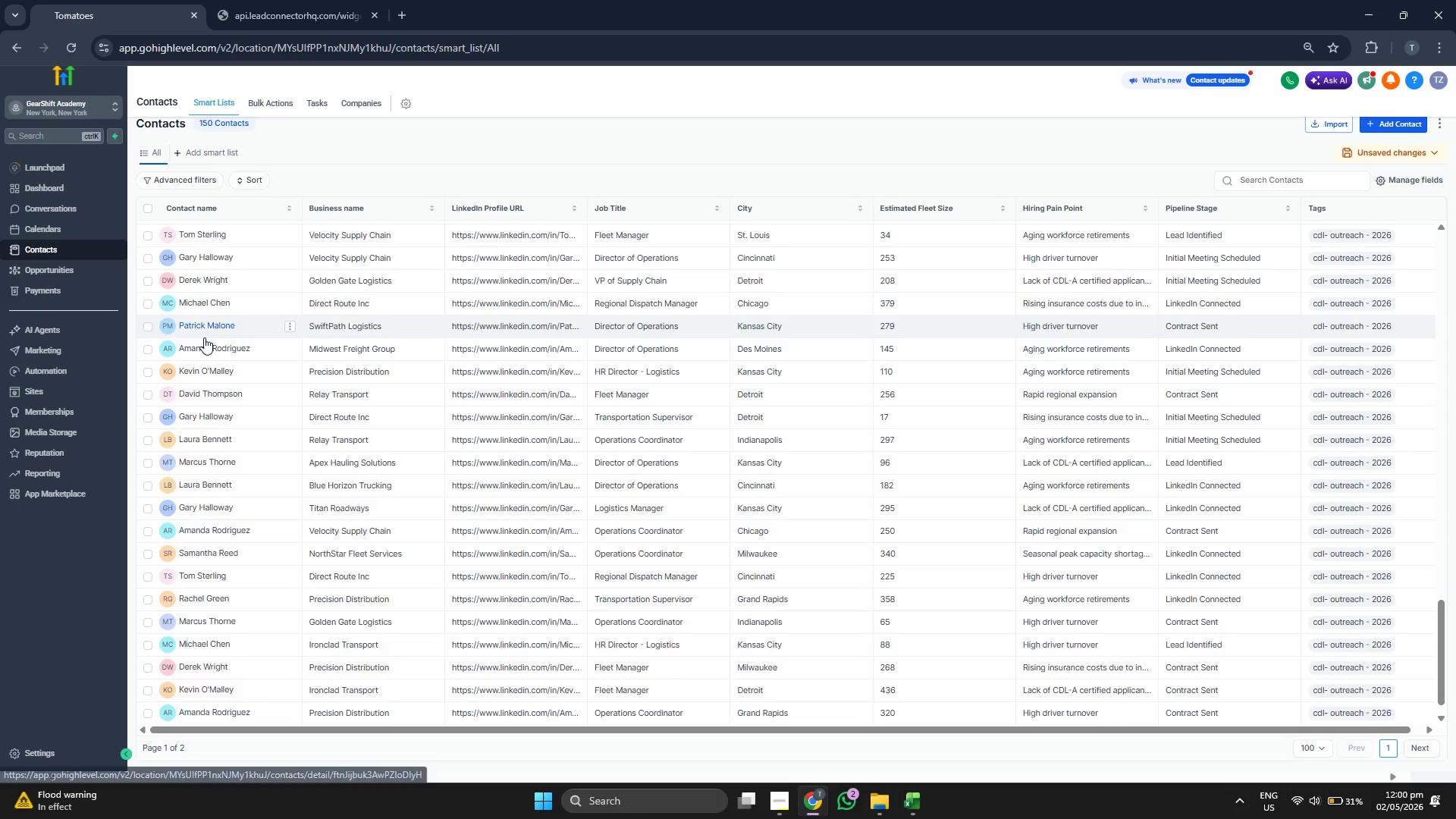 
scroll: coordinate [204, 337], scroll_direction: up, amount: 31.0
 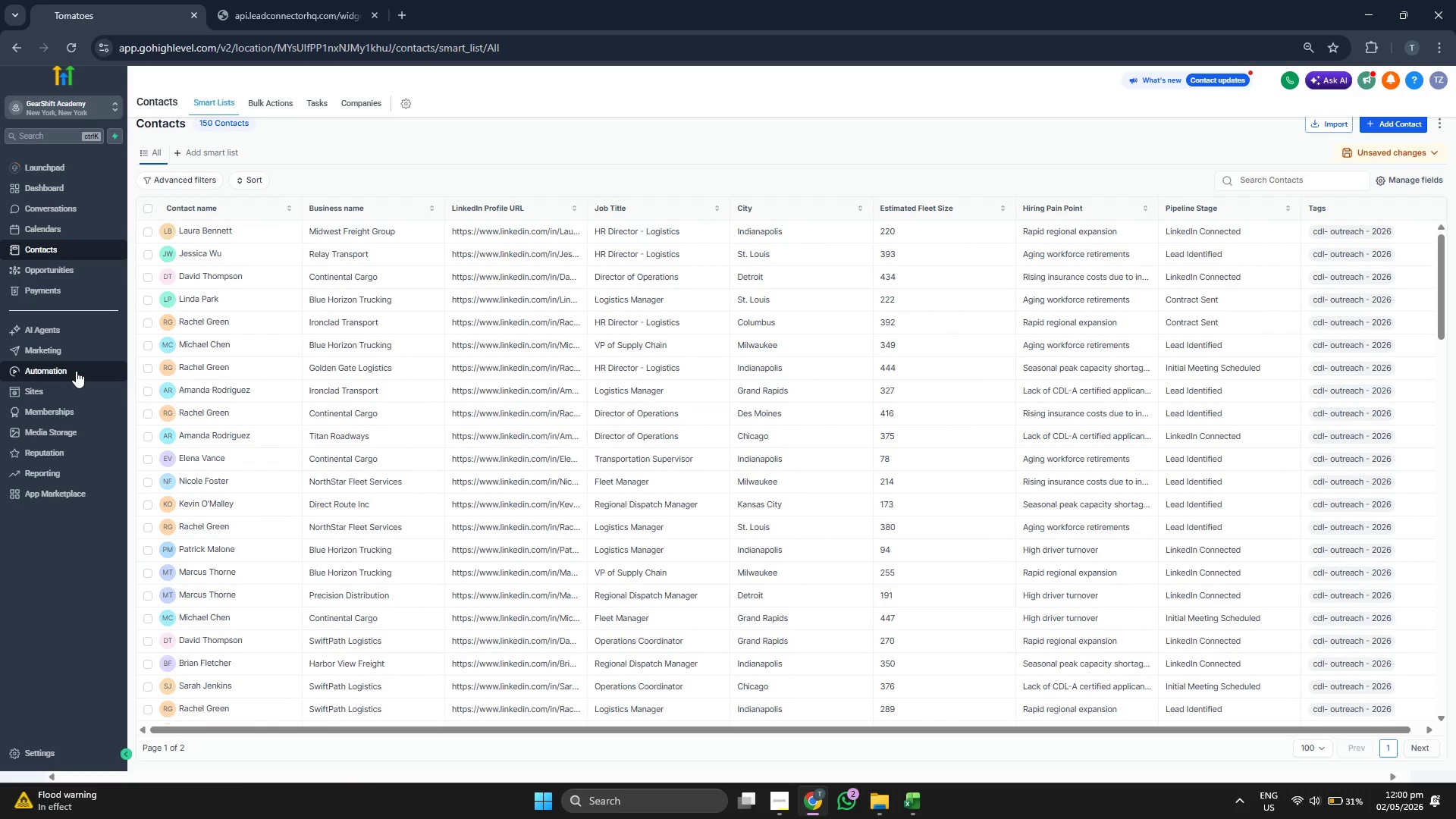 
left_click([82, 356])
 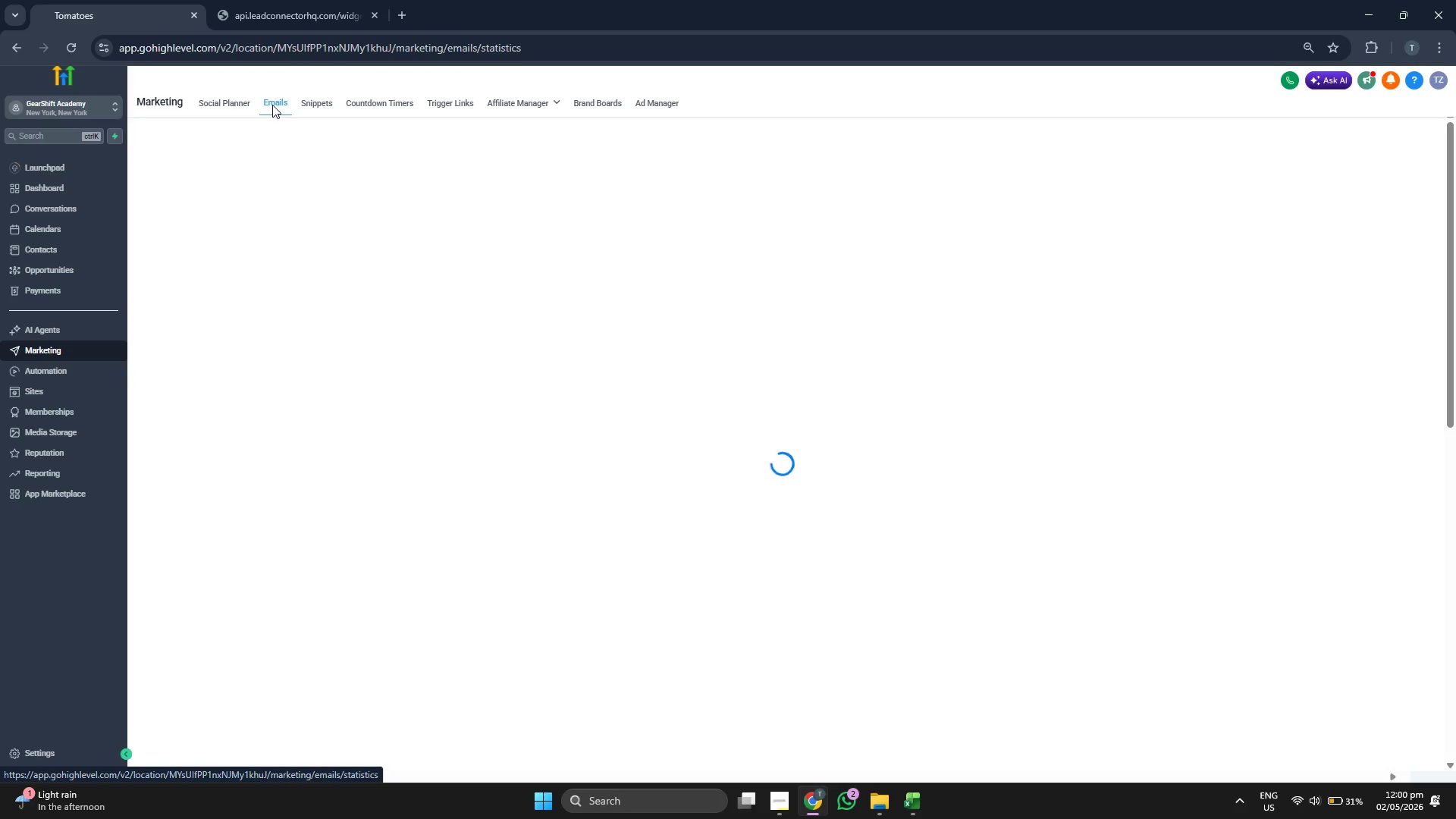 
wait(12.05)
 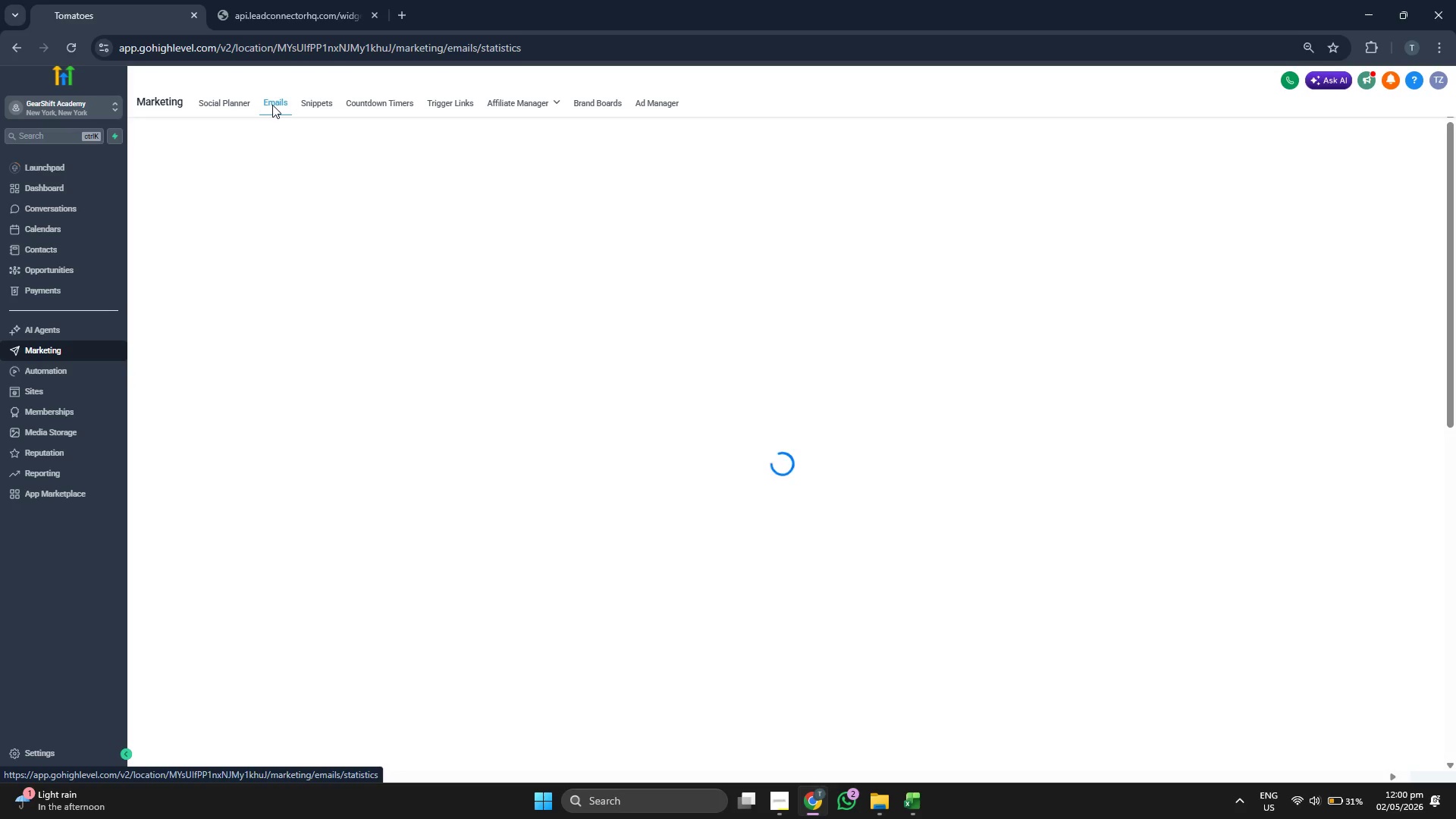 
scroll: coordinate [347, 339], scroll_direction: down, amount: 1.0
 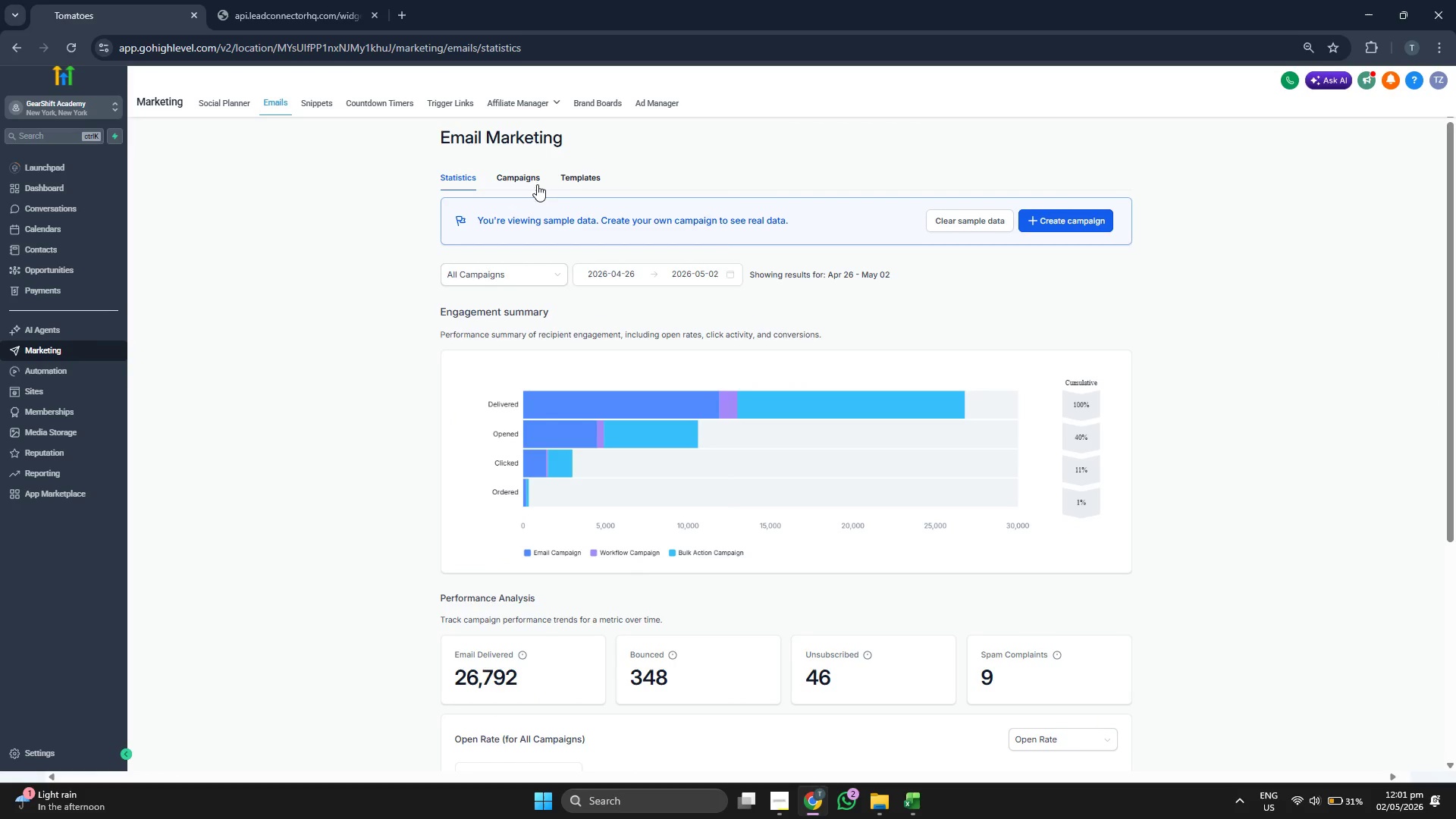 
left_click([576, 174])
 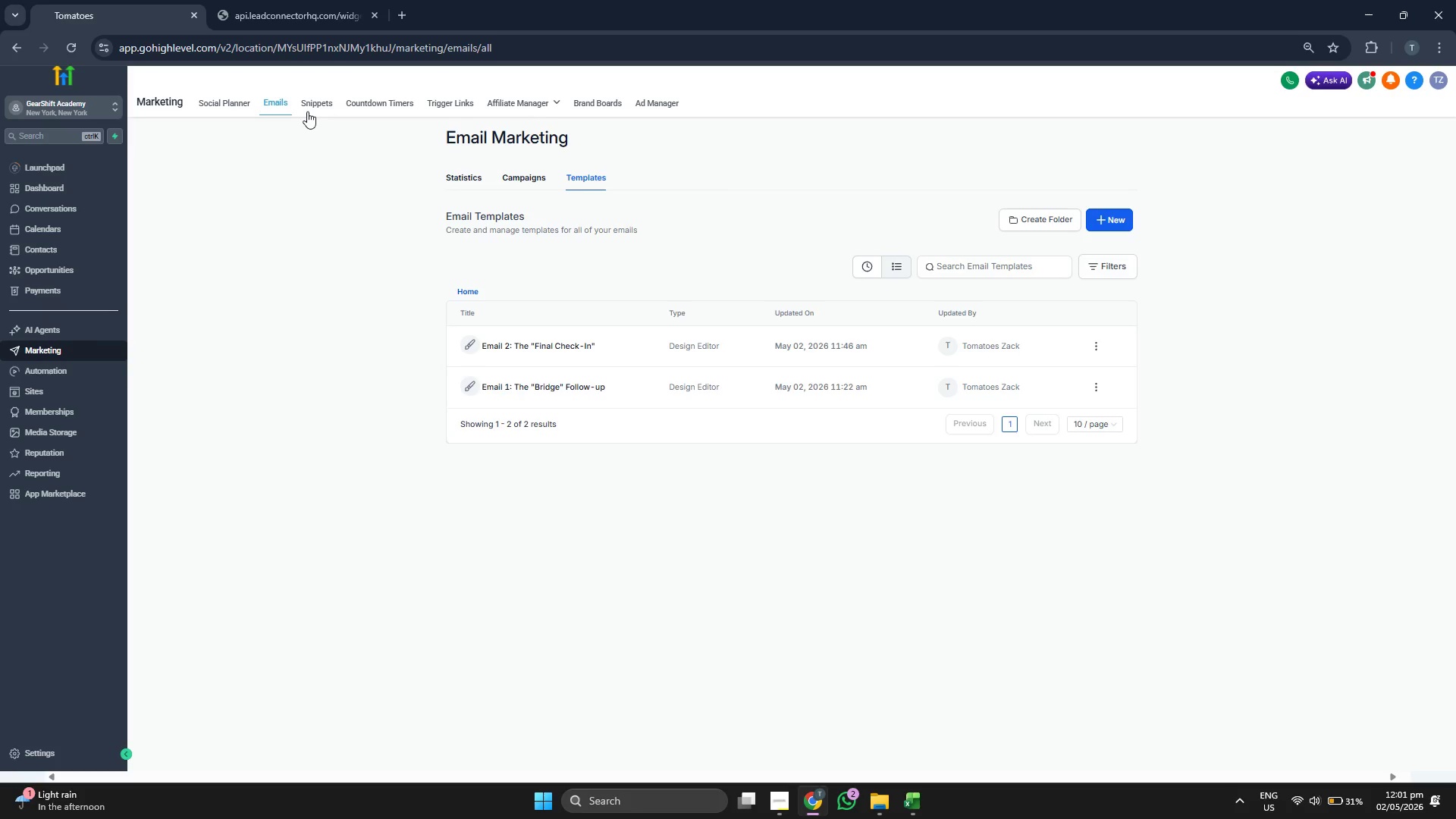 
left_click([307, 108])
 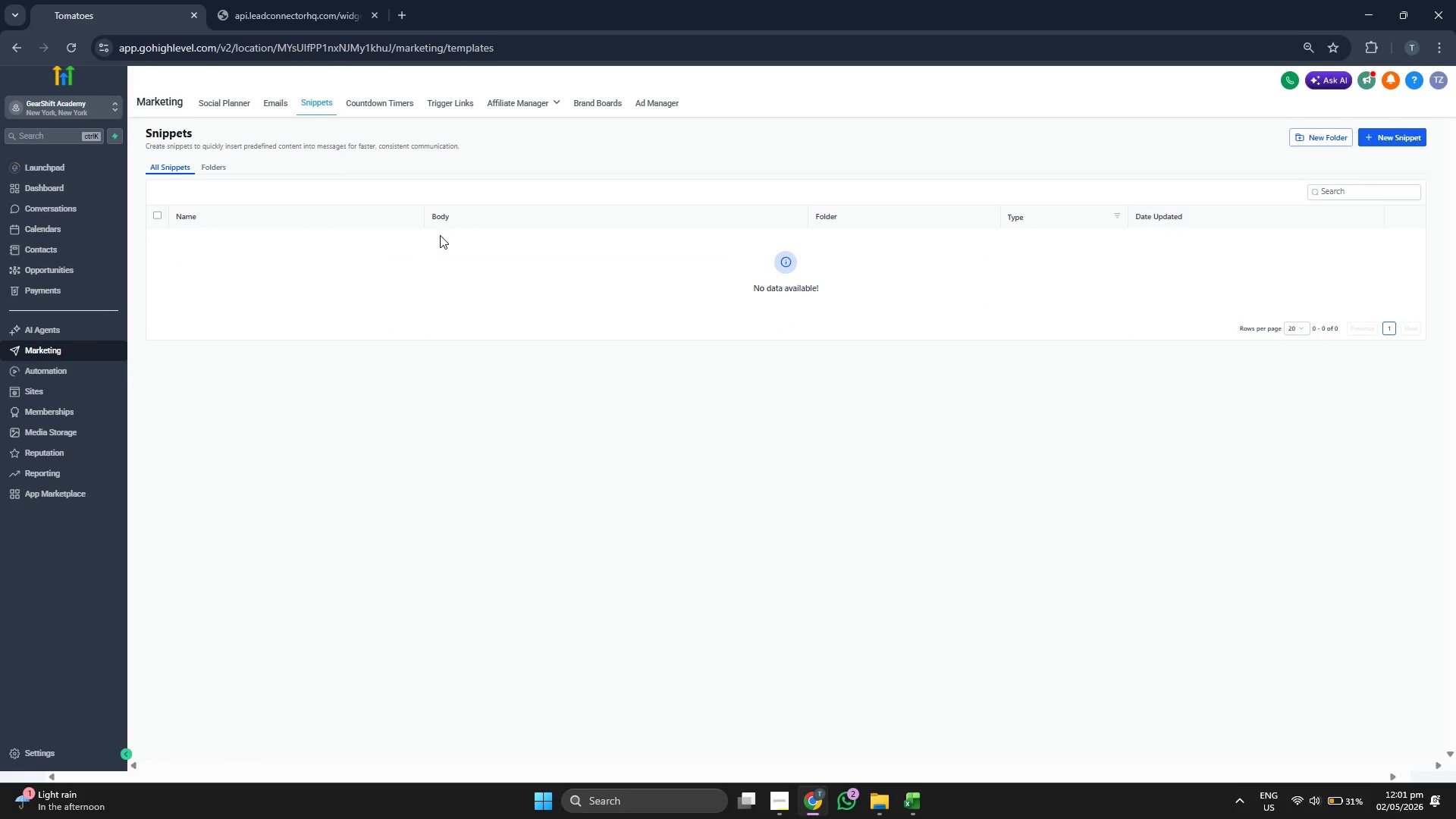 
mouse_move([1386, 152])
 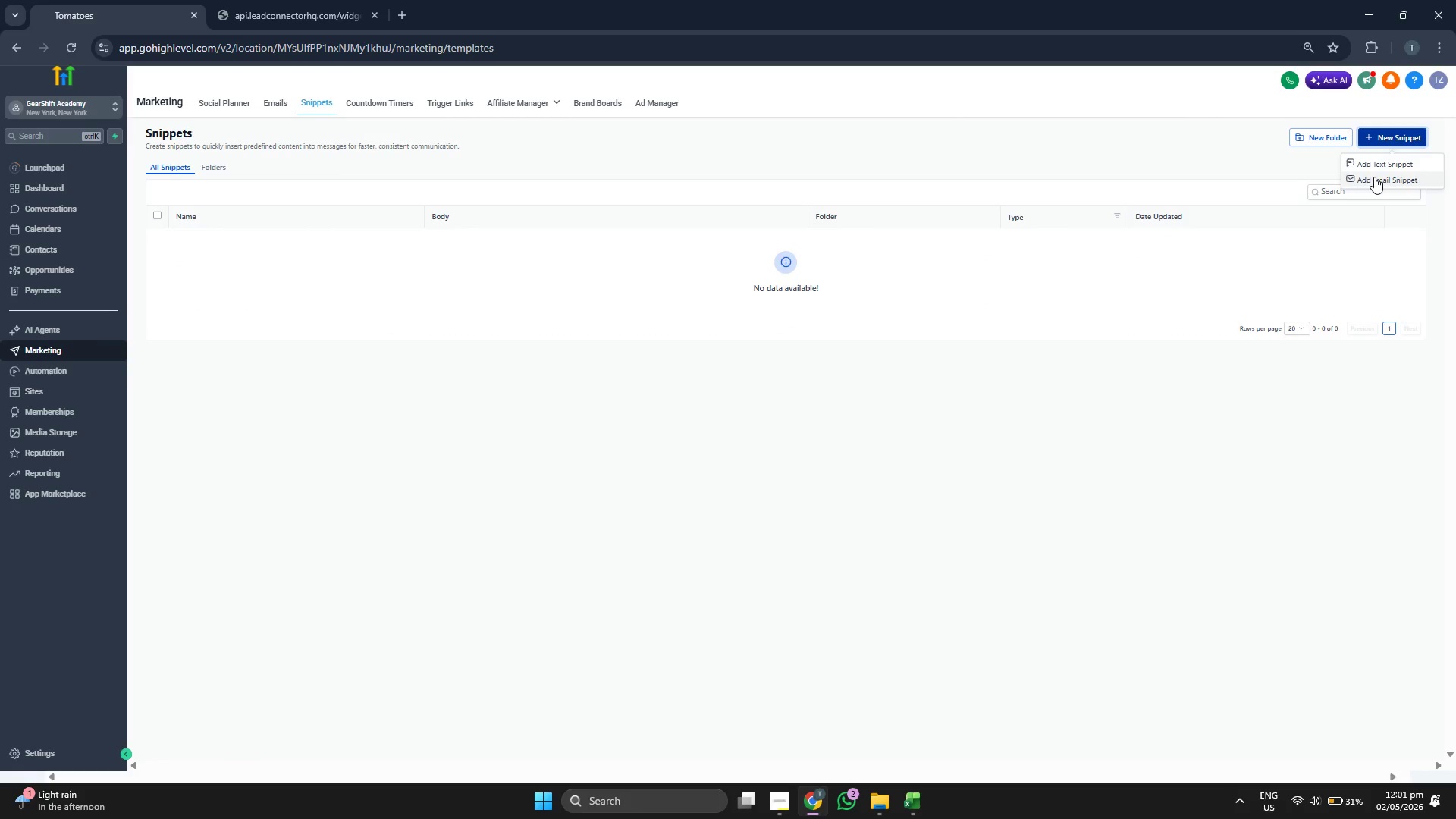 
left_click([1374, 177])
 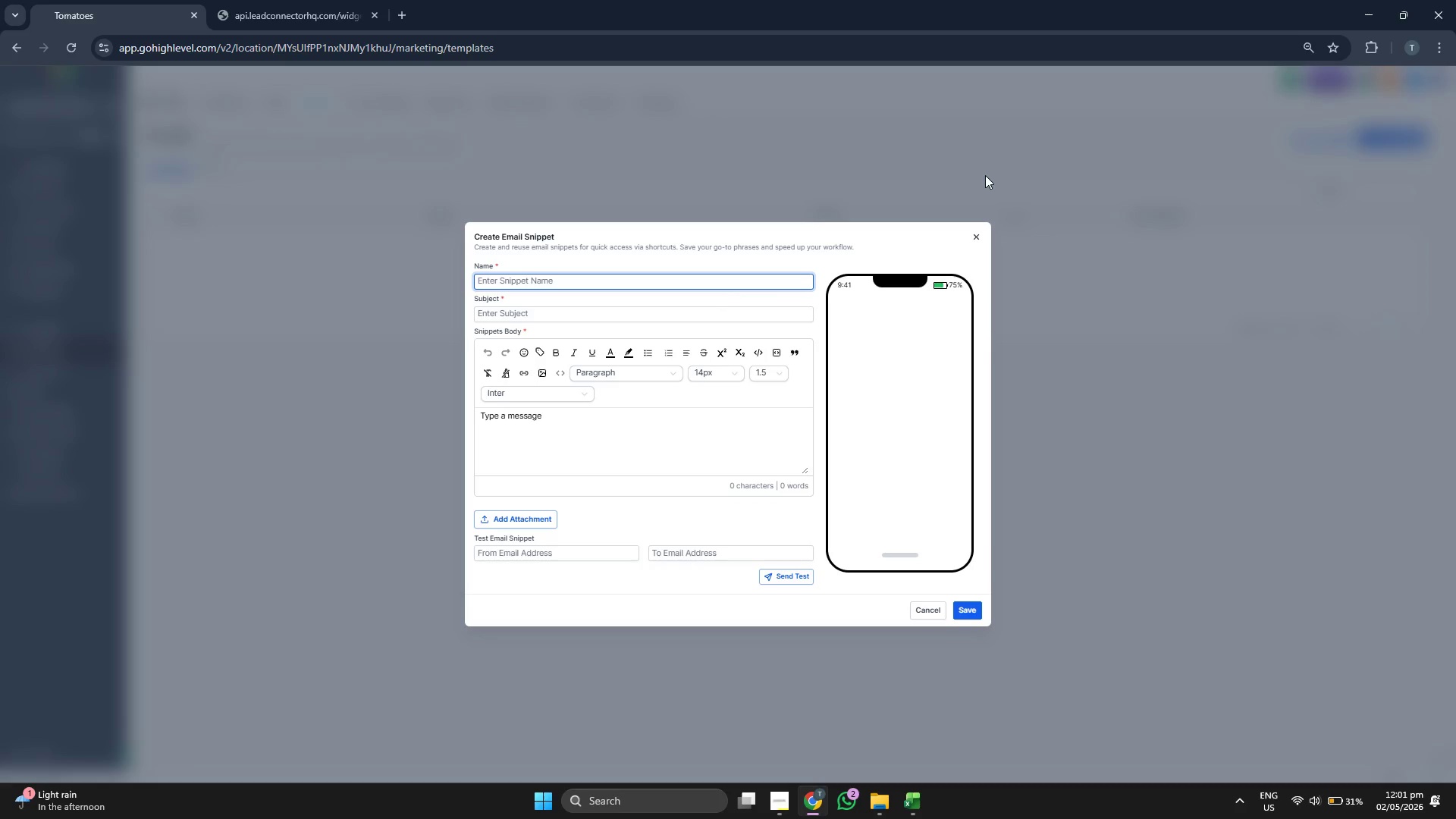 
wait(5.05)
 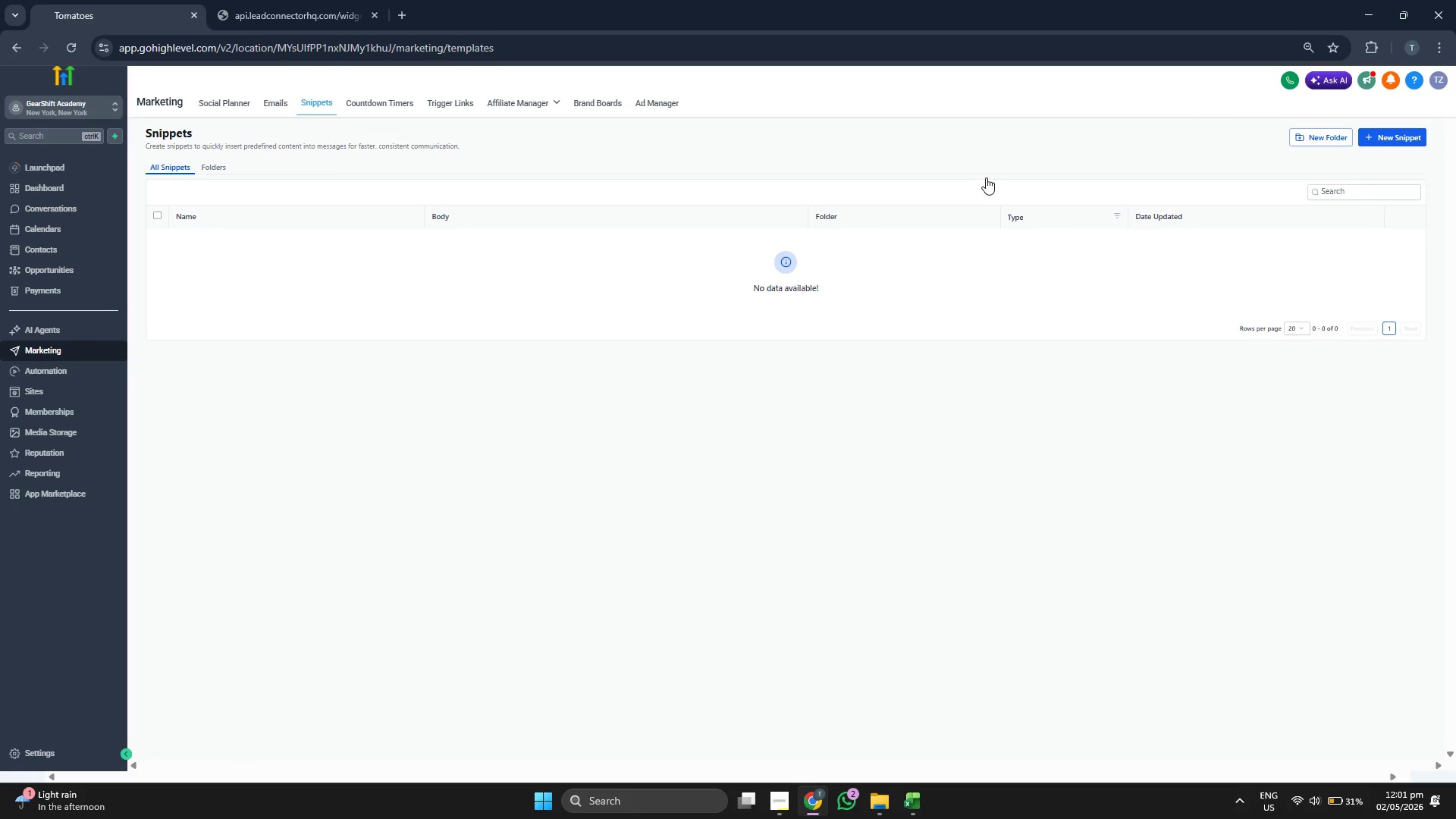 
left_click([974, 236])
 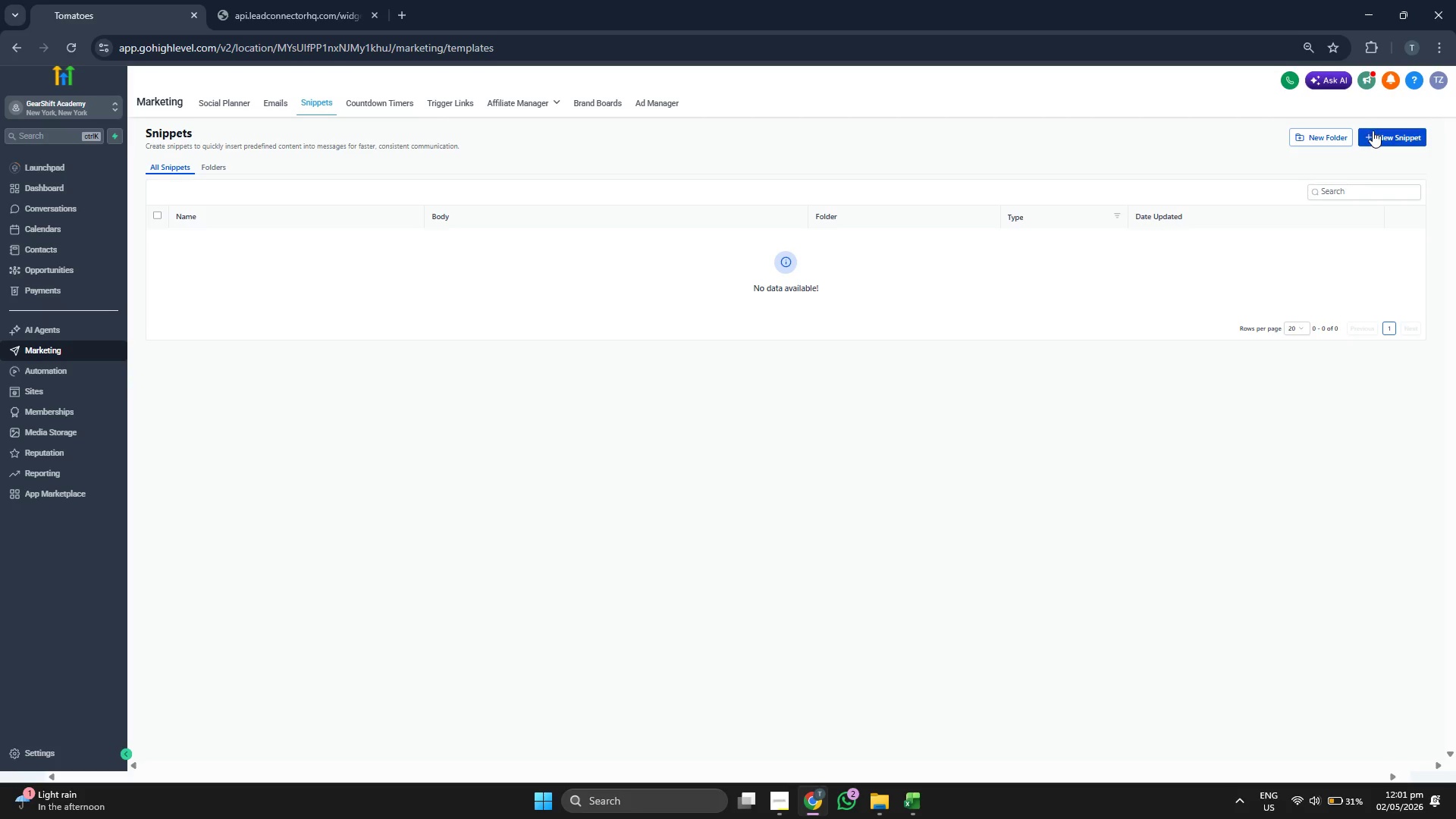 
left_click([1380, 133])
 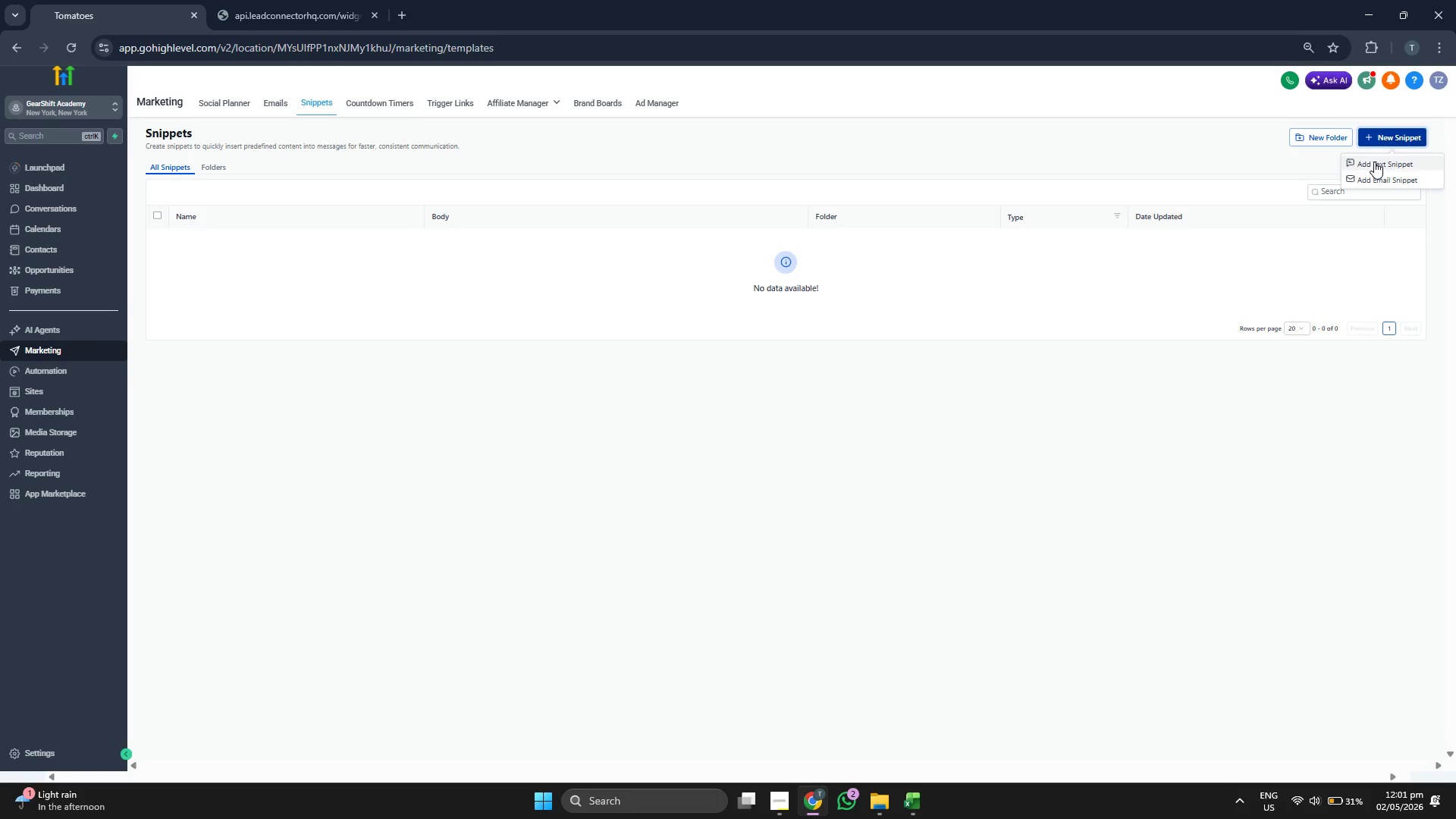 
left_click([1374, 162])
 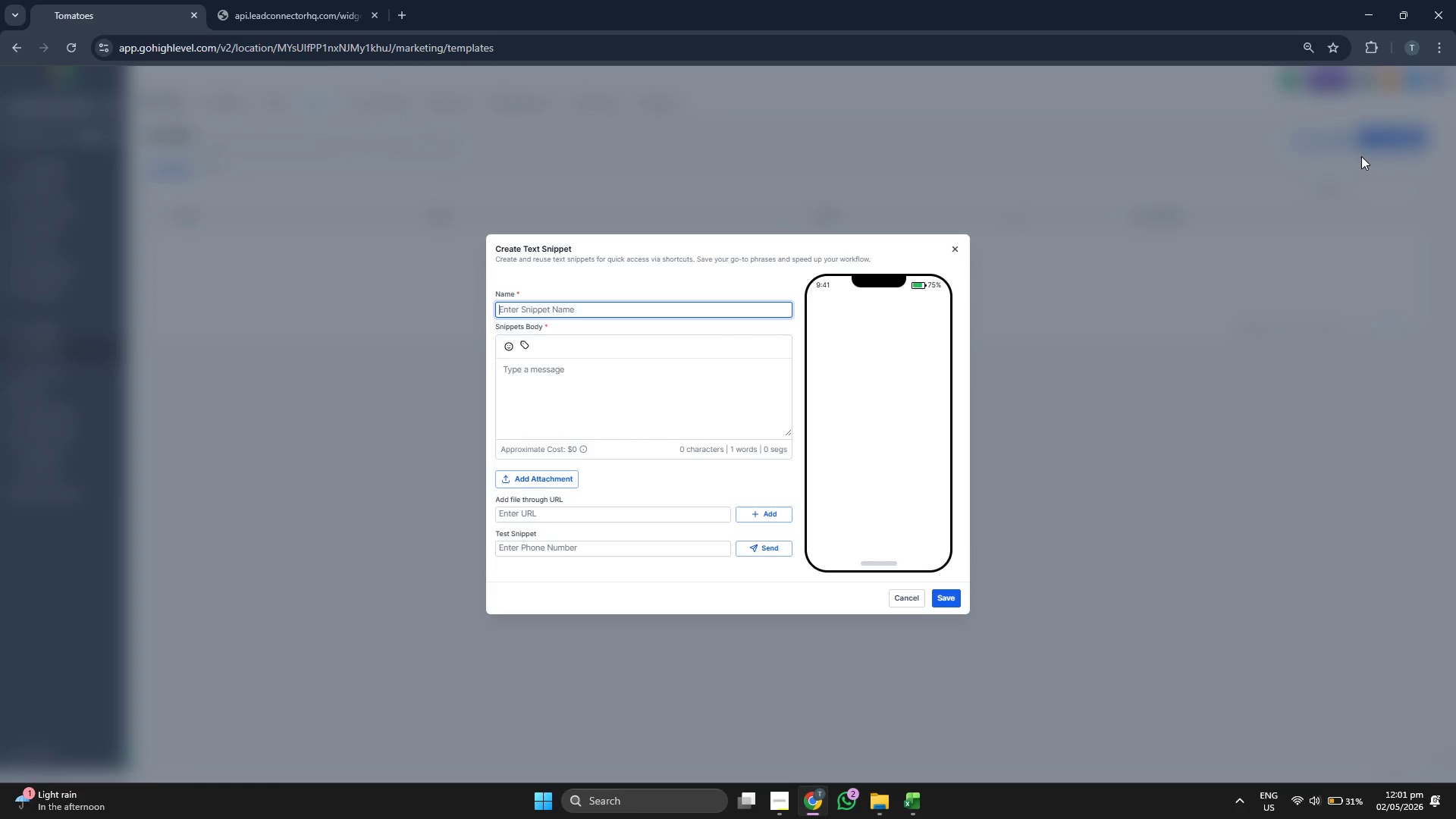 
key(CapsLock)
 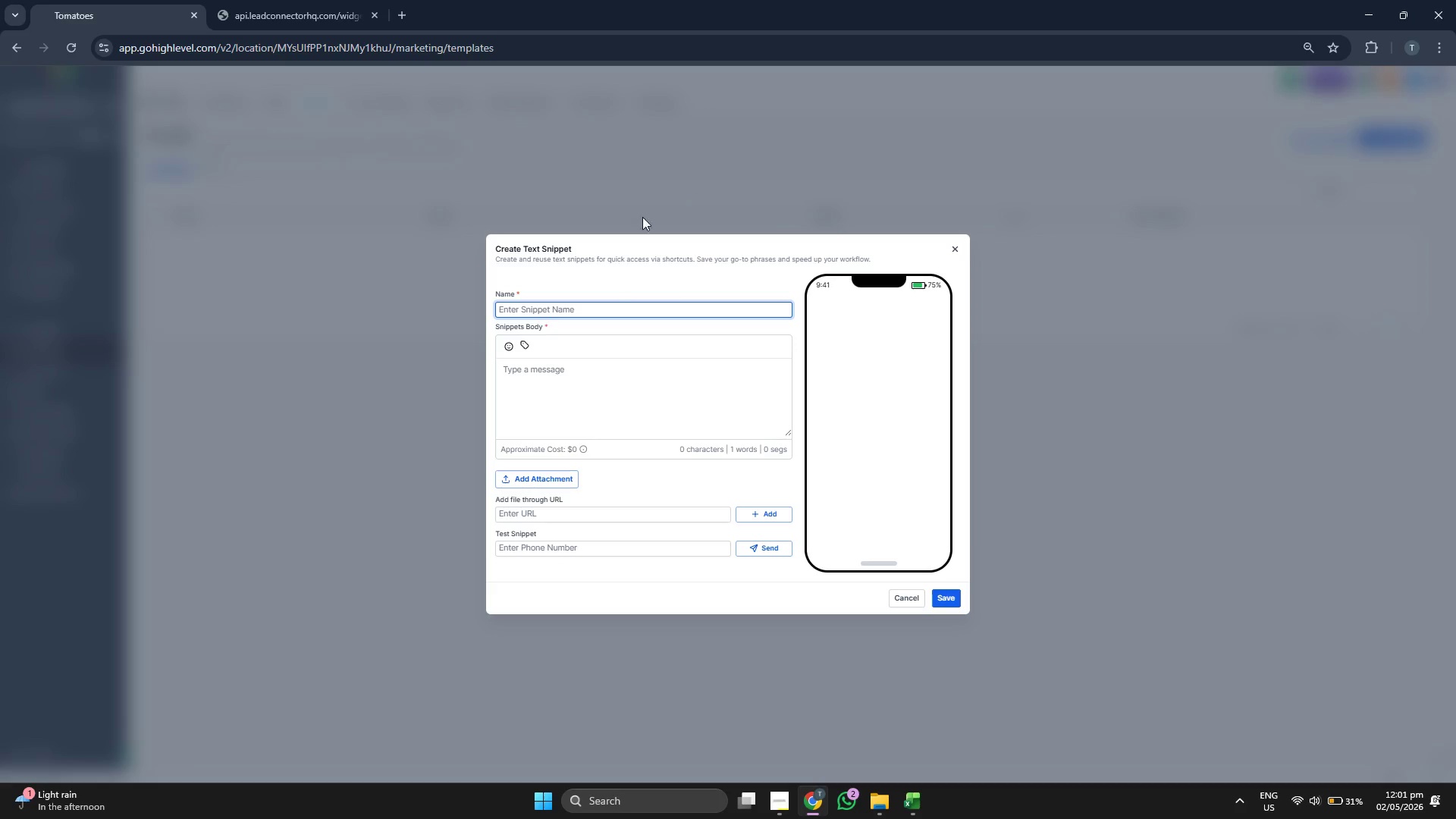 
left_click([600, 303])
 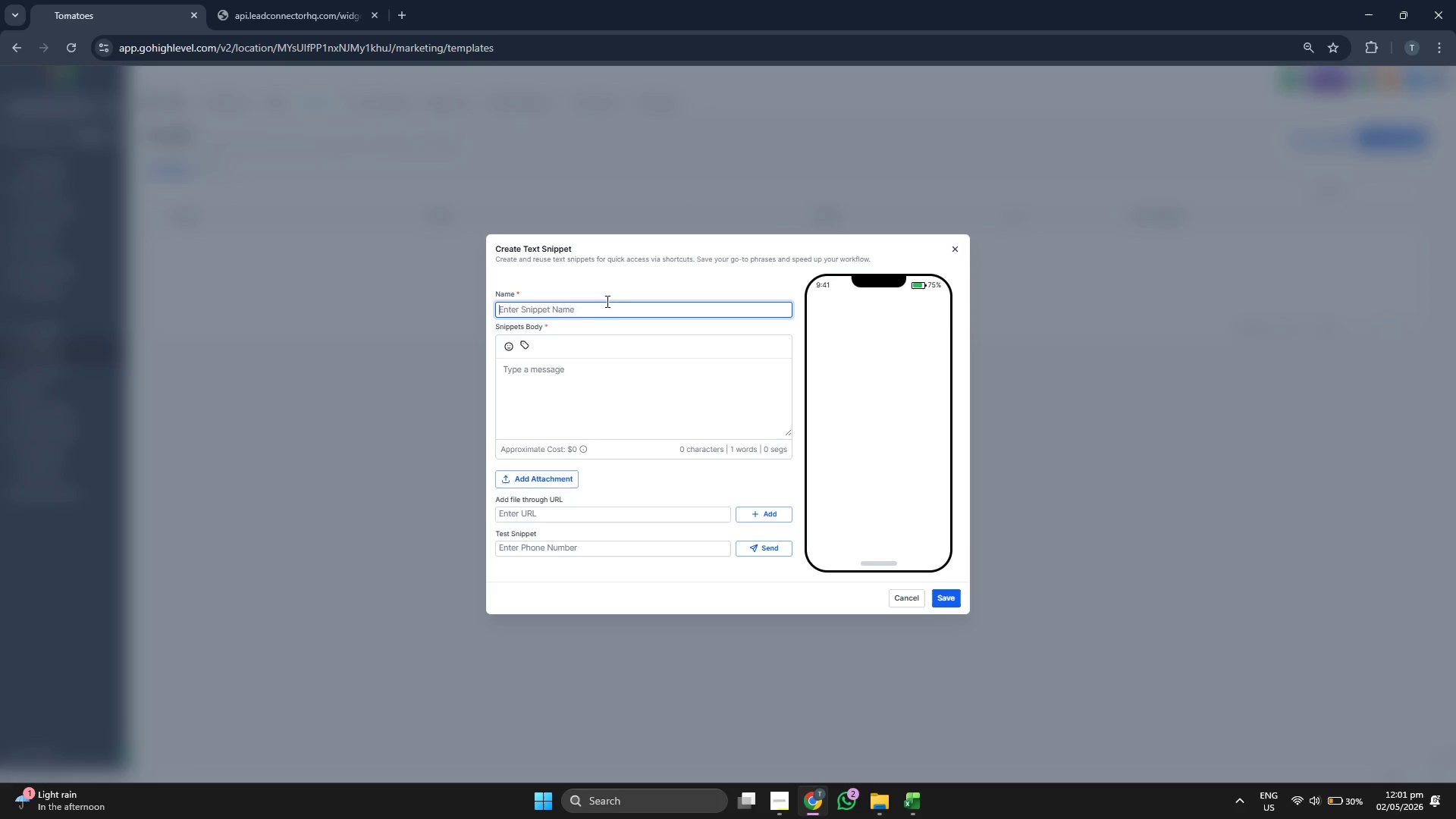 
type(t)
key(Backspace)
type(The Conect)
key(Backspace)
key(Backspace)
key(Backspace)
type(nection Request (Touch)
 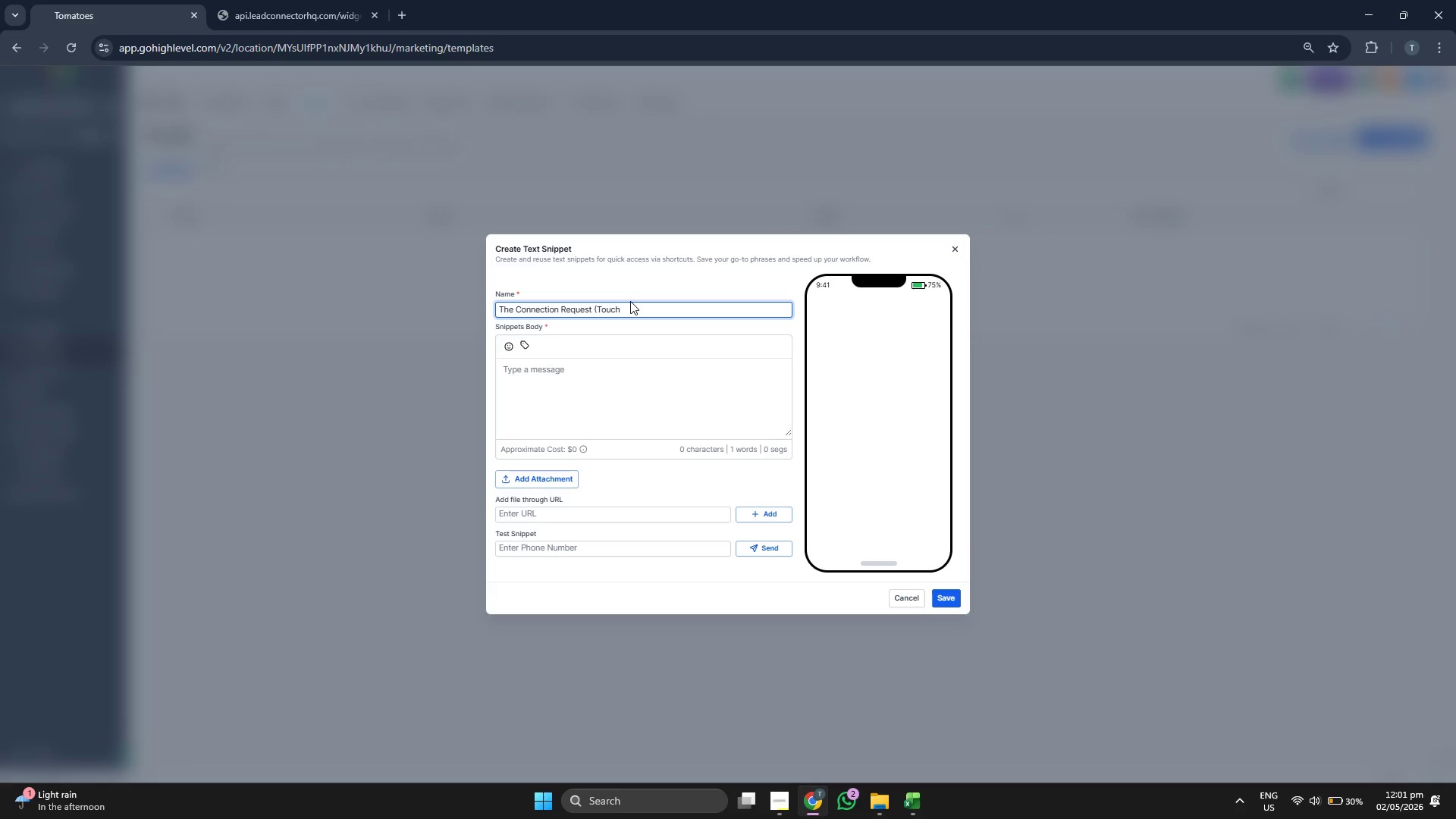 
type( 1))
 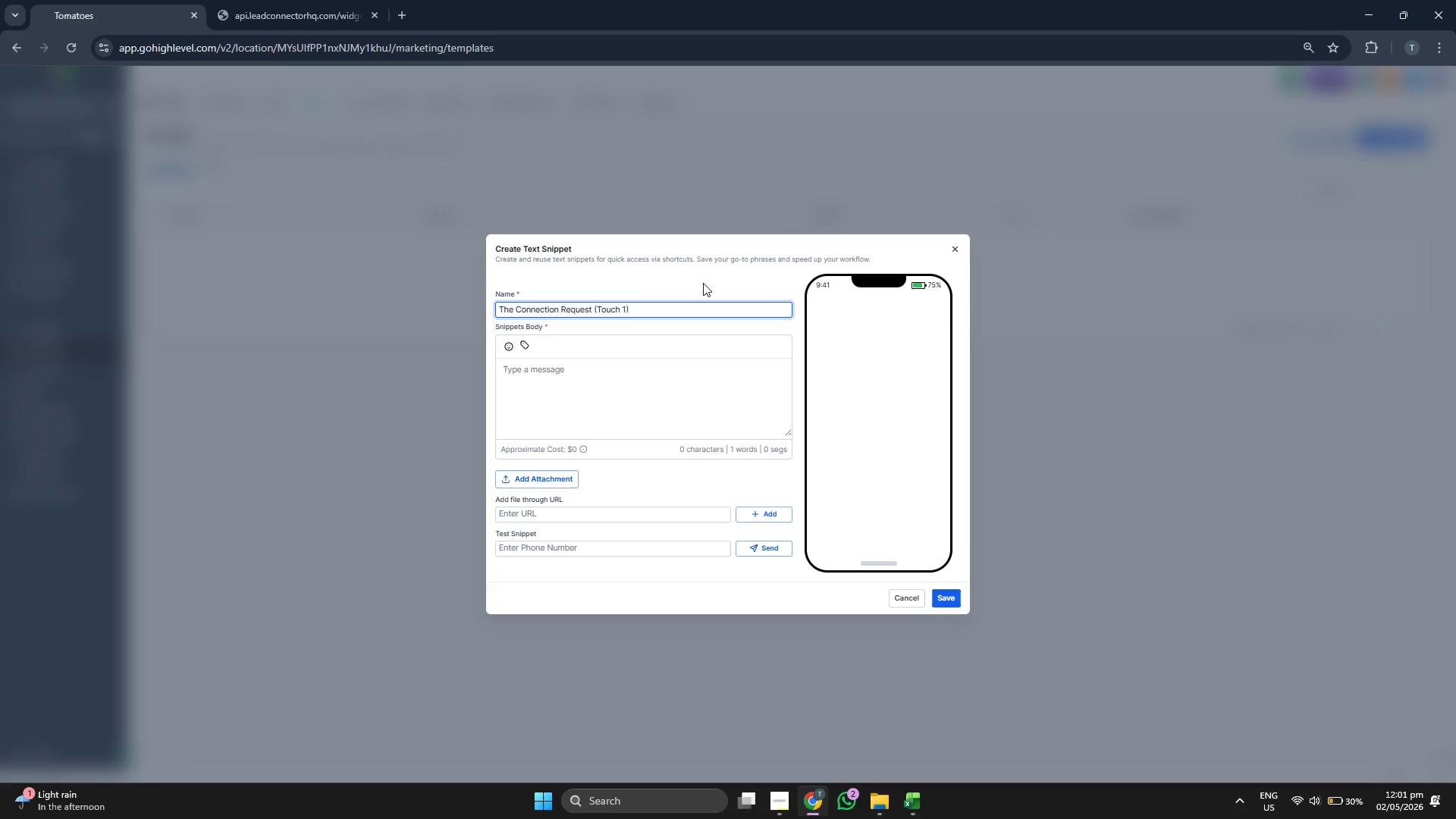 
left_click([661, 384])
 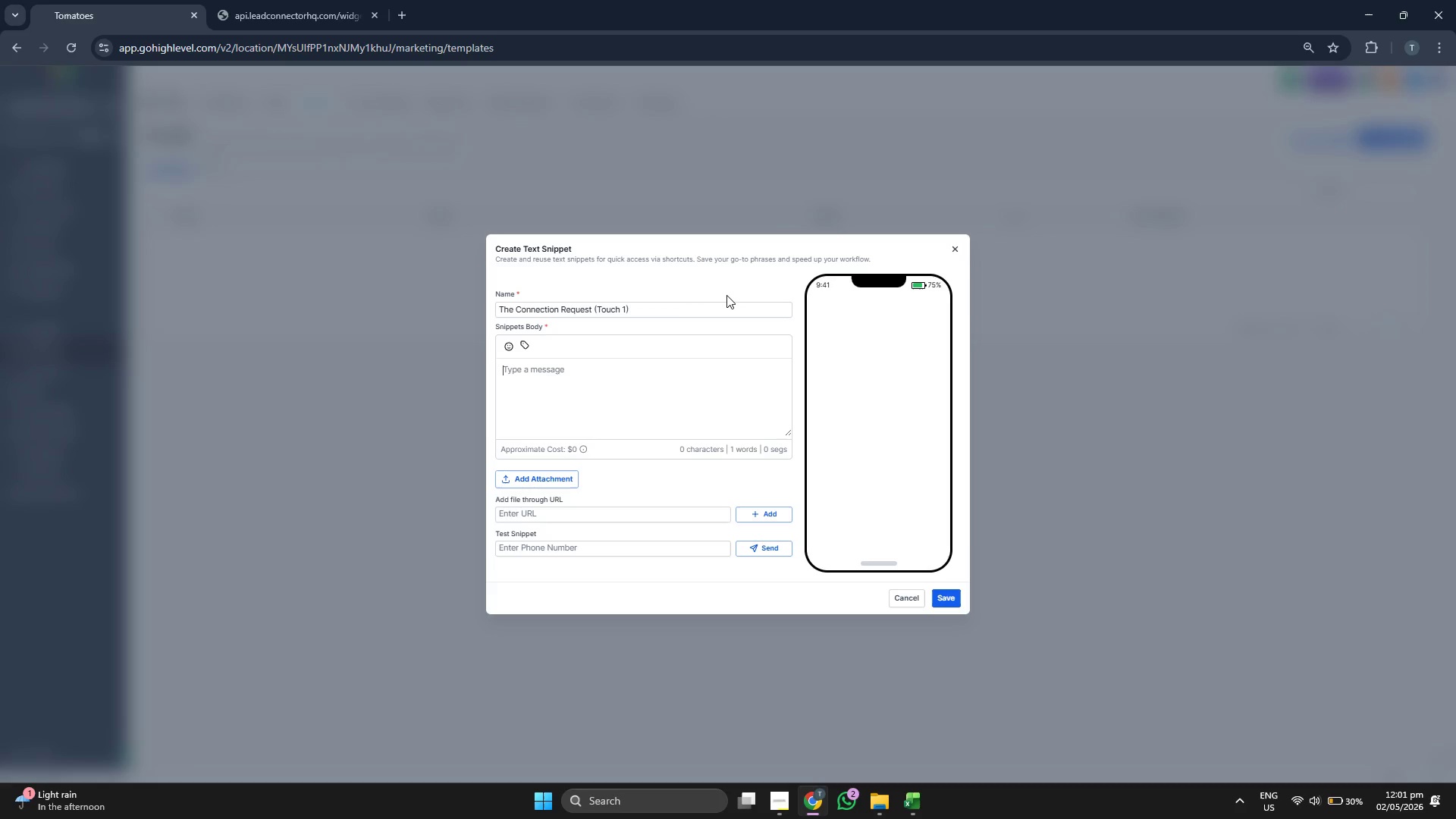 
type(Go)
key(Backspace)
key(Backspace)
type(Hi {{contact.first_name}}.)
key(Backspace)
type(, I've be)
 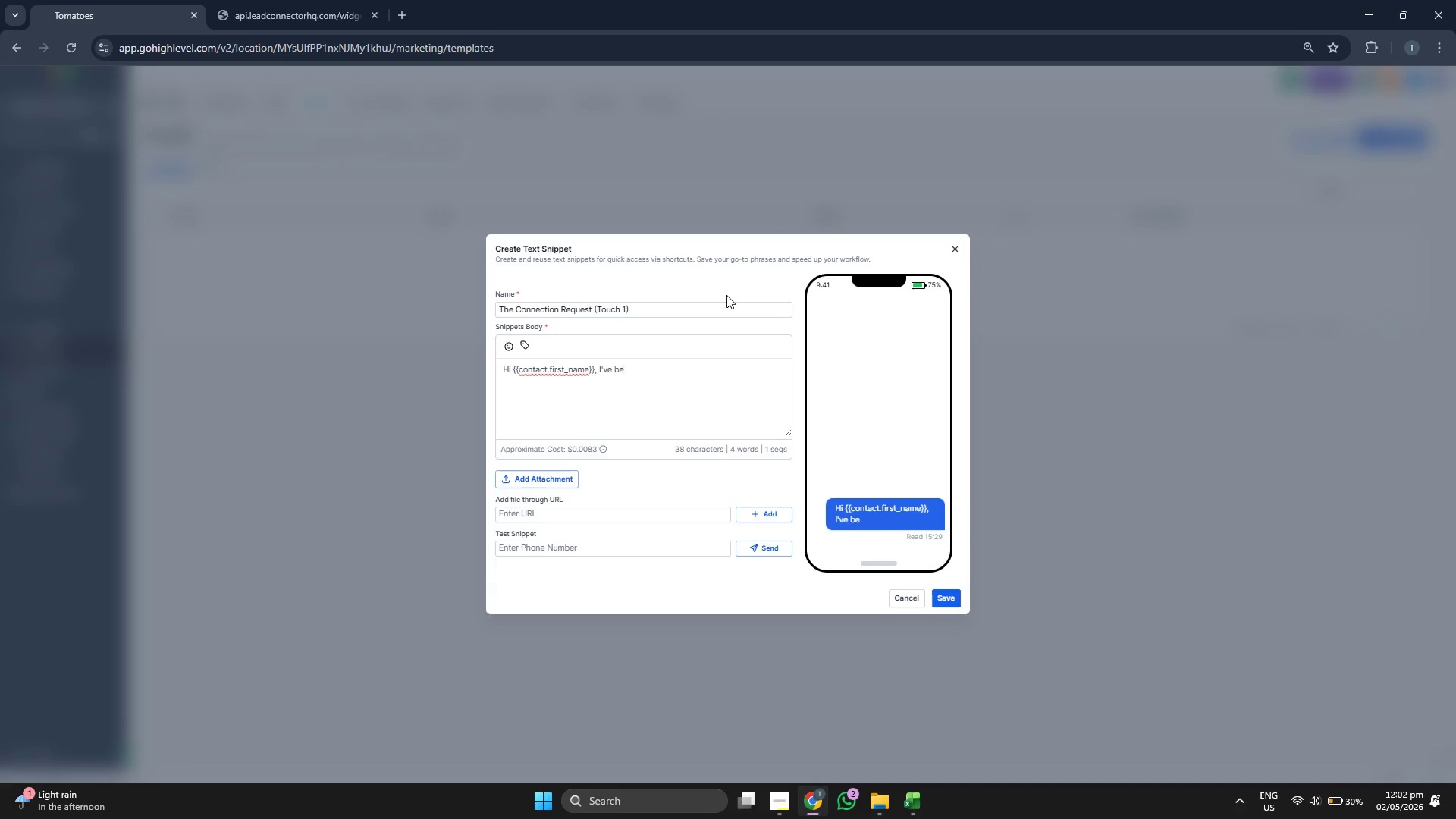 
type(en follow)
 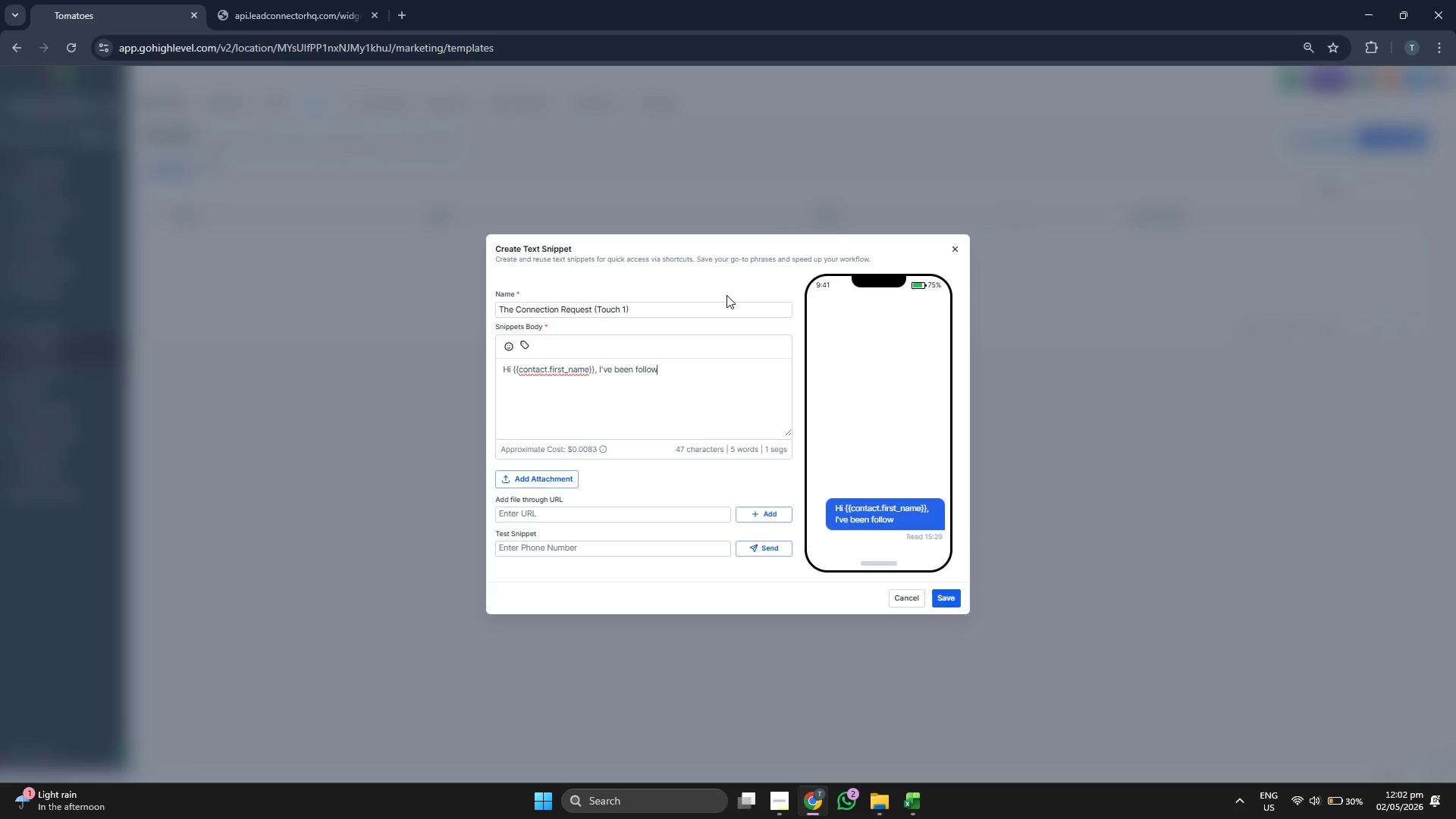 
key(I)
 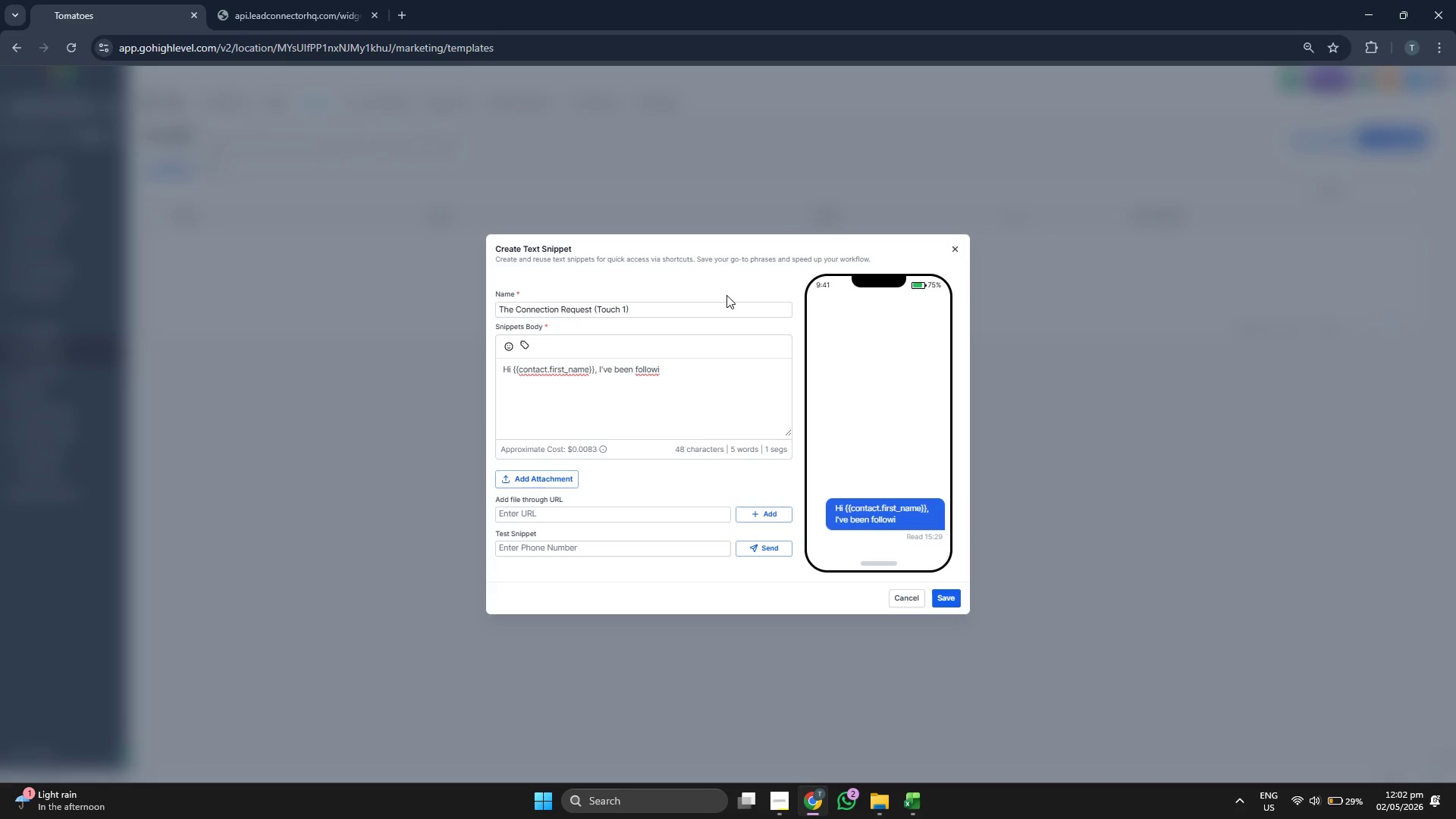 
type(ng the gro)
 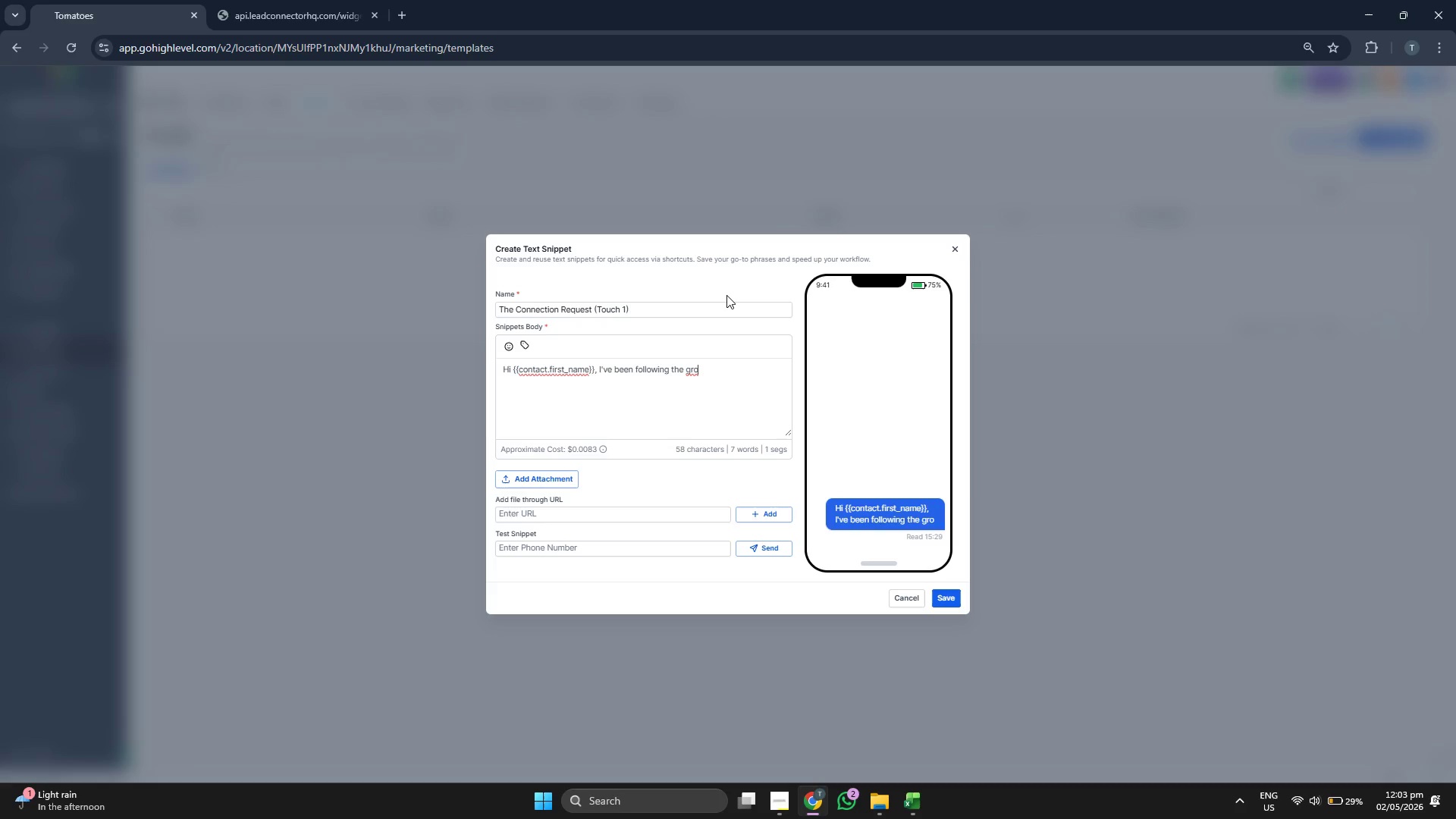 
type(wth )
 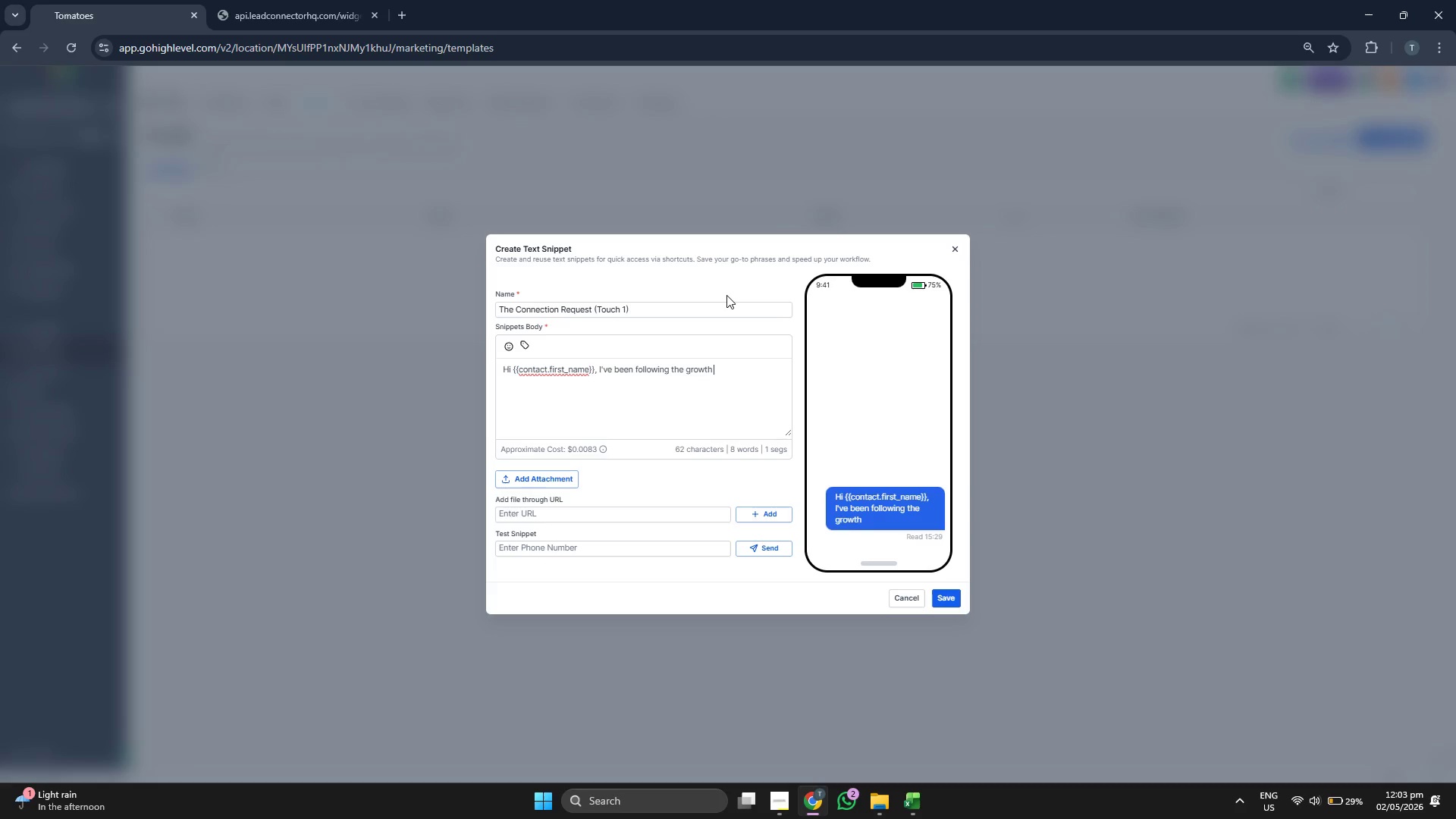 
type(of )
 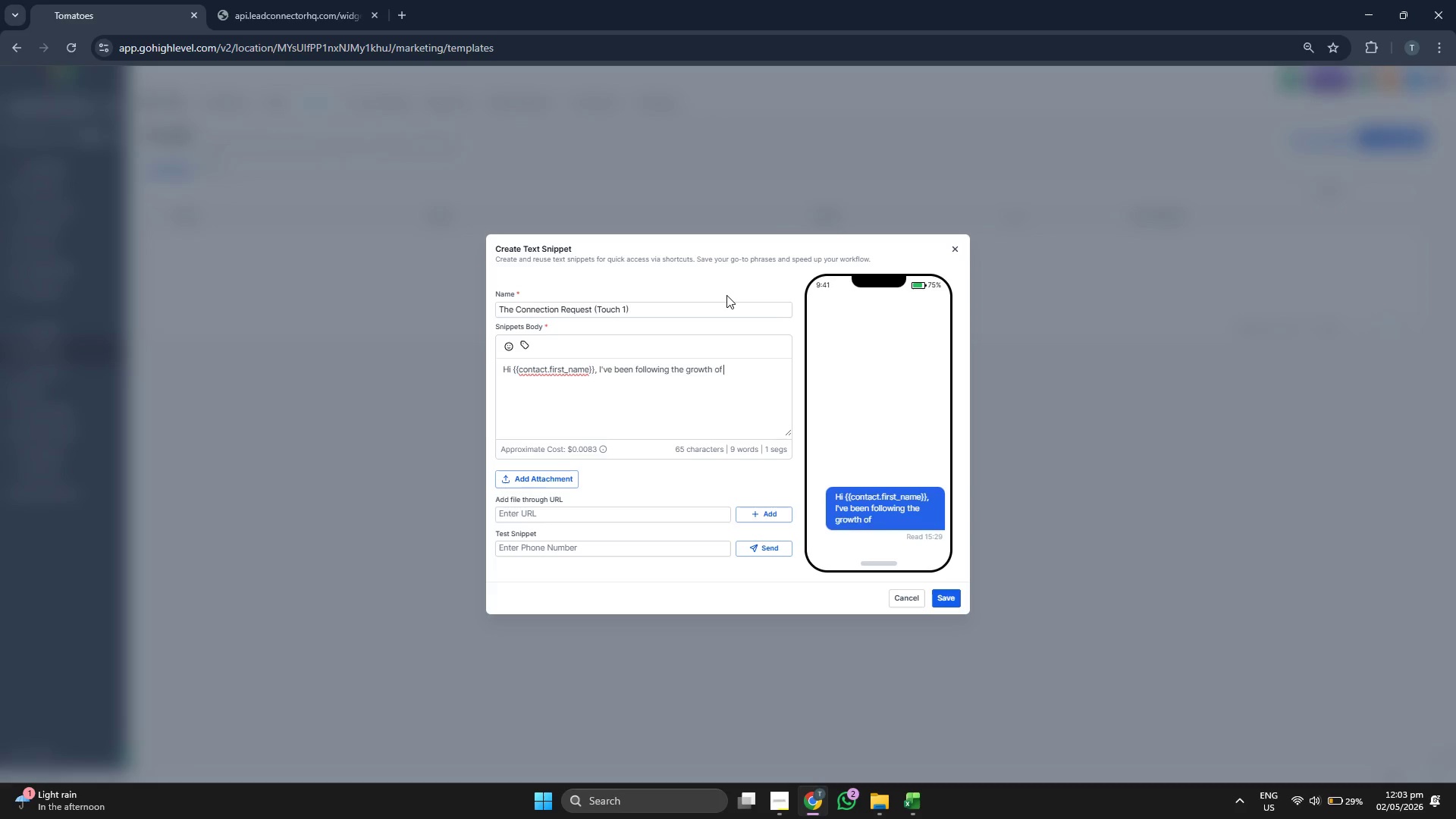 
type({{contact.coma)
 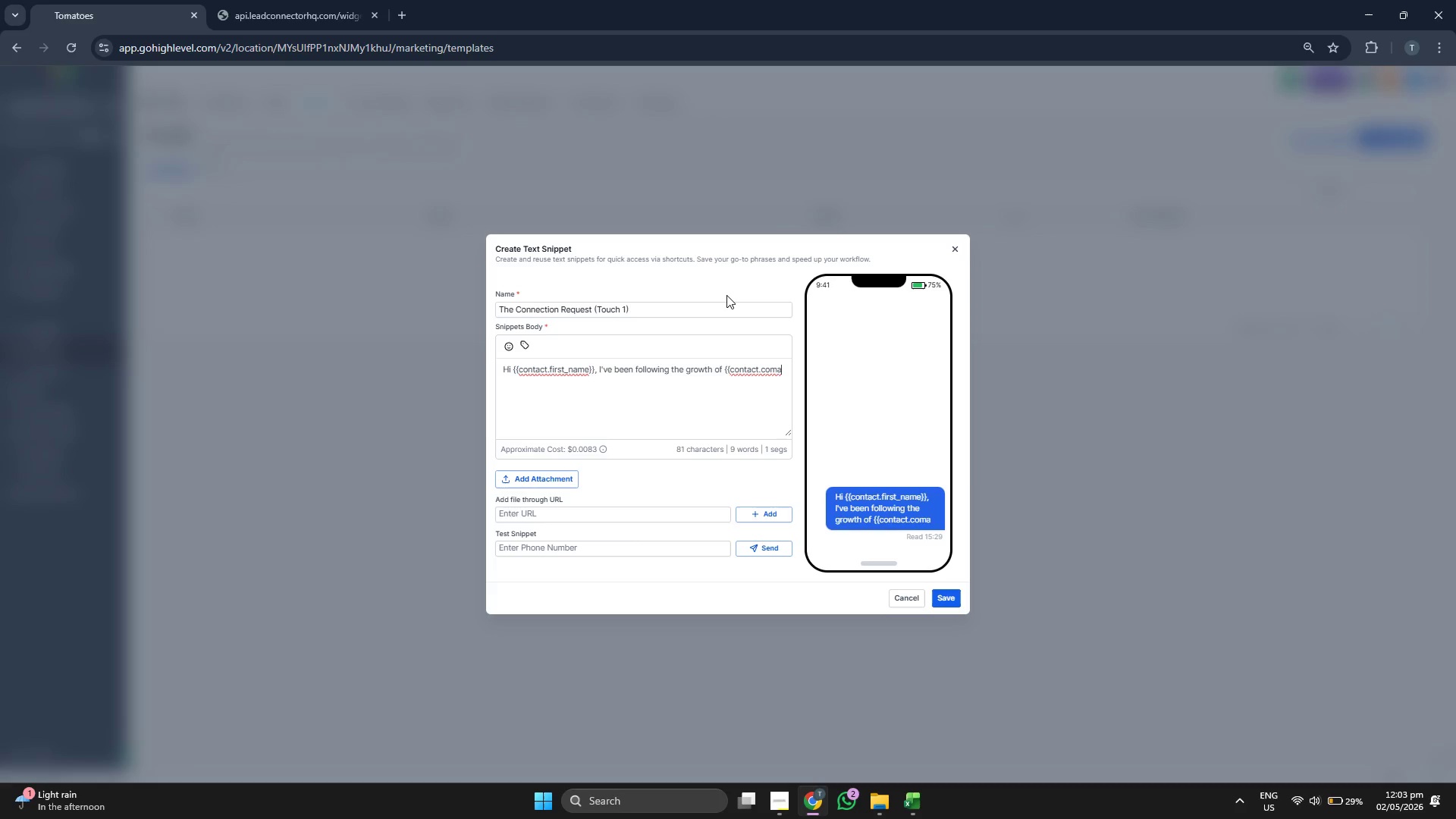 
key(Backspace)
type(pa)
 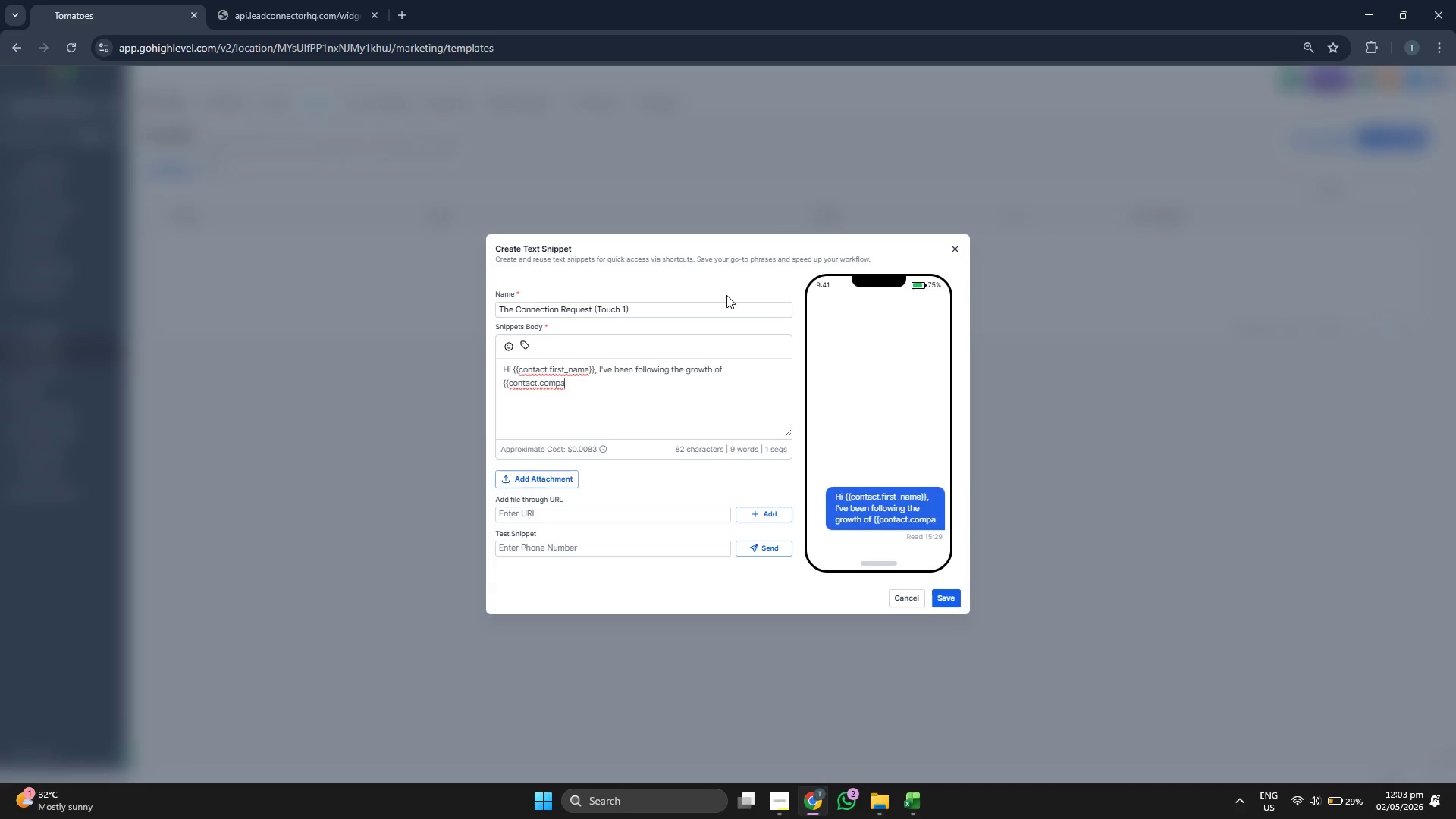 
type(ny)
 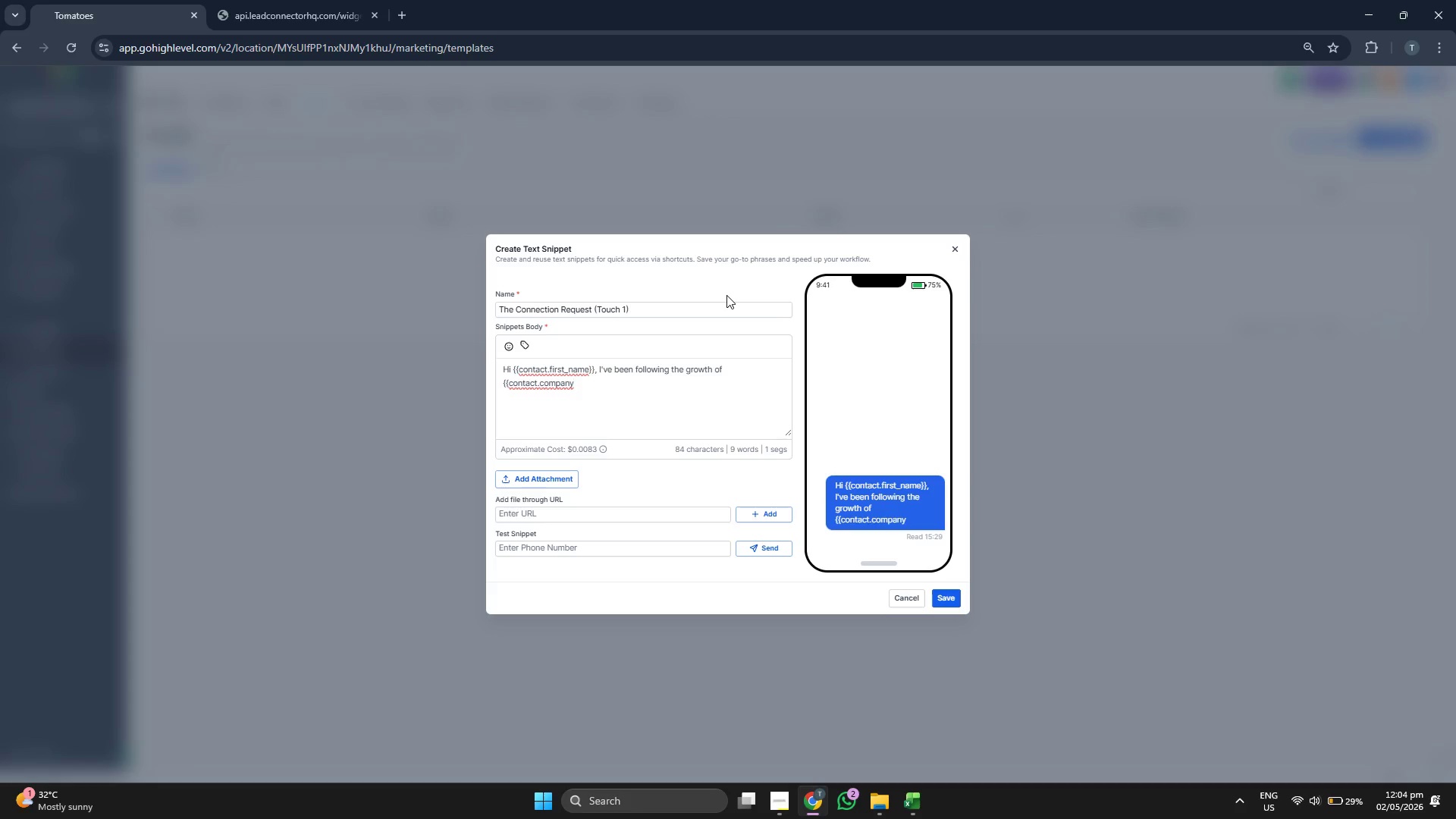 
key(Shift+Minus)
 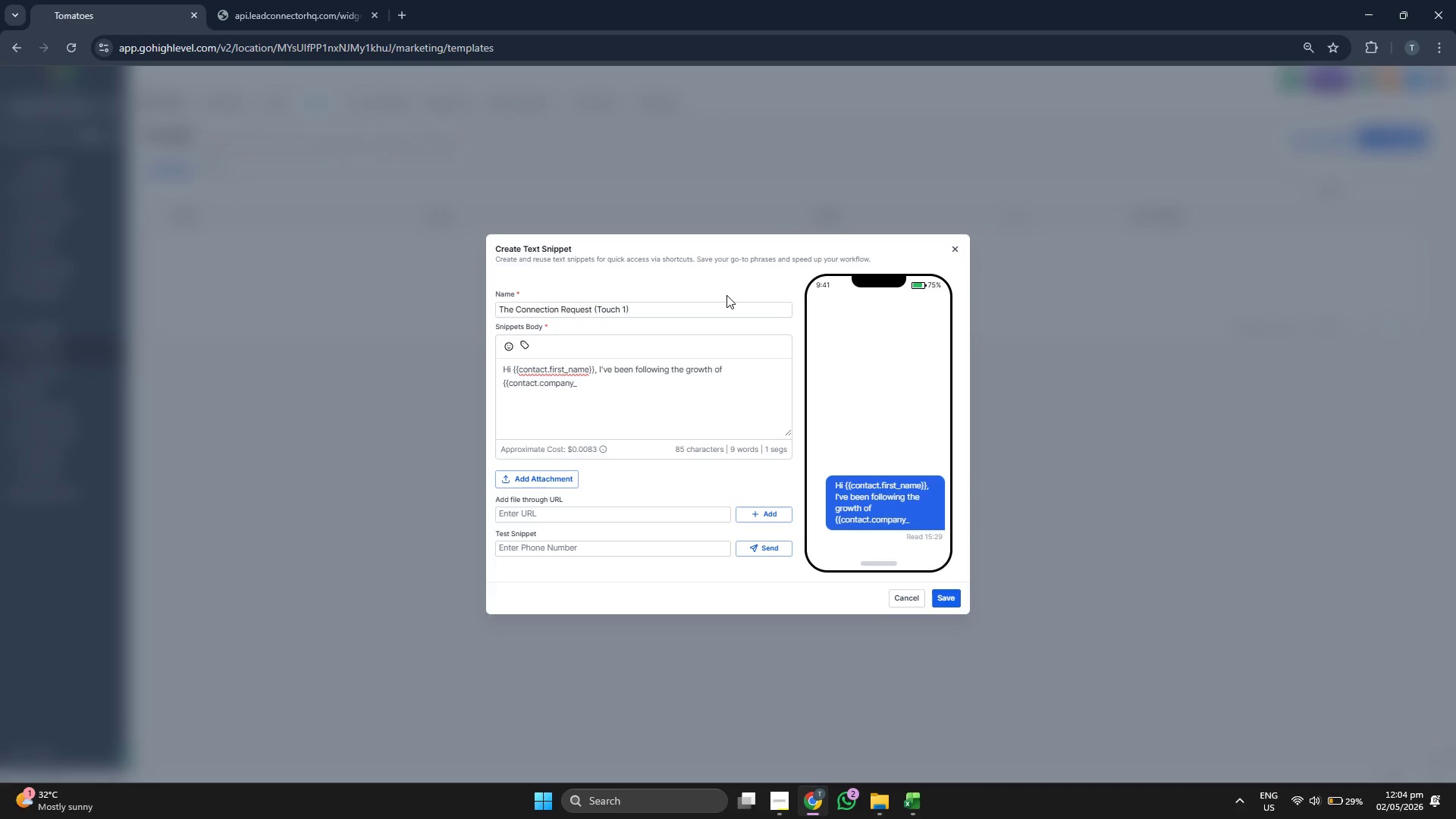 
key(N)
 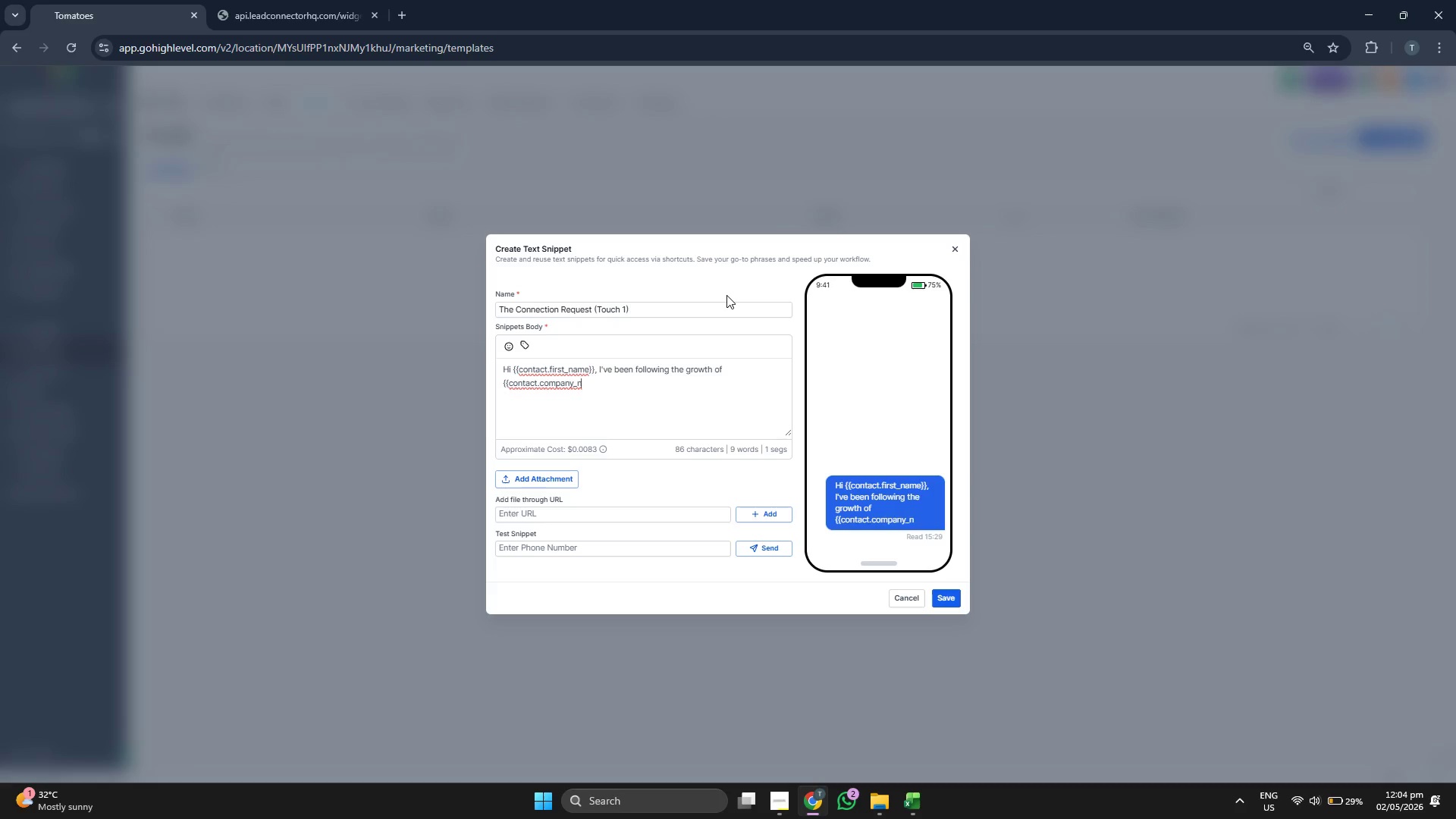 
type(ame)
 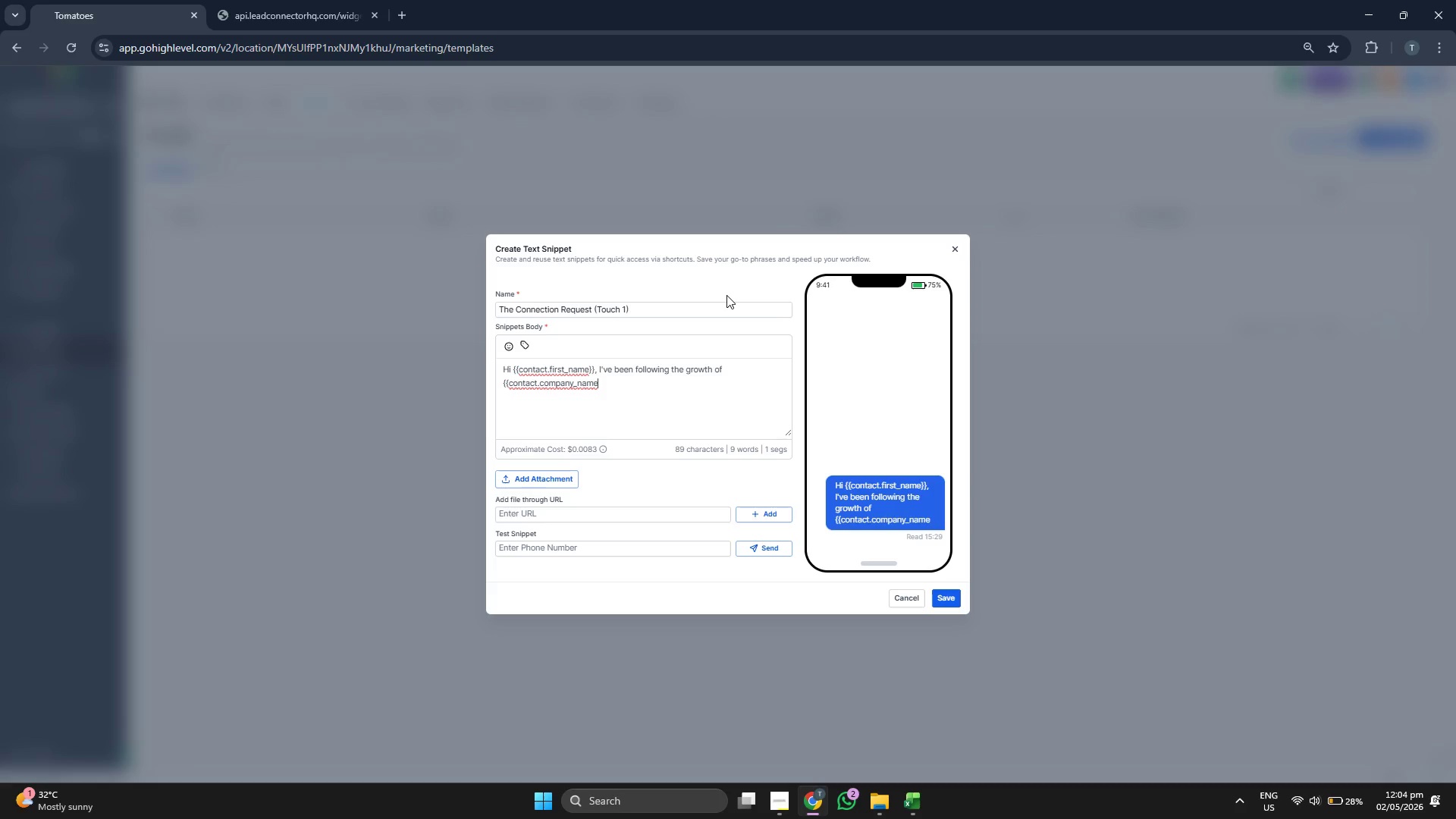 
type(}} in th)
 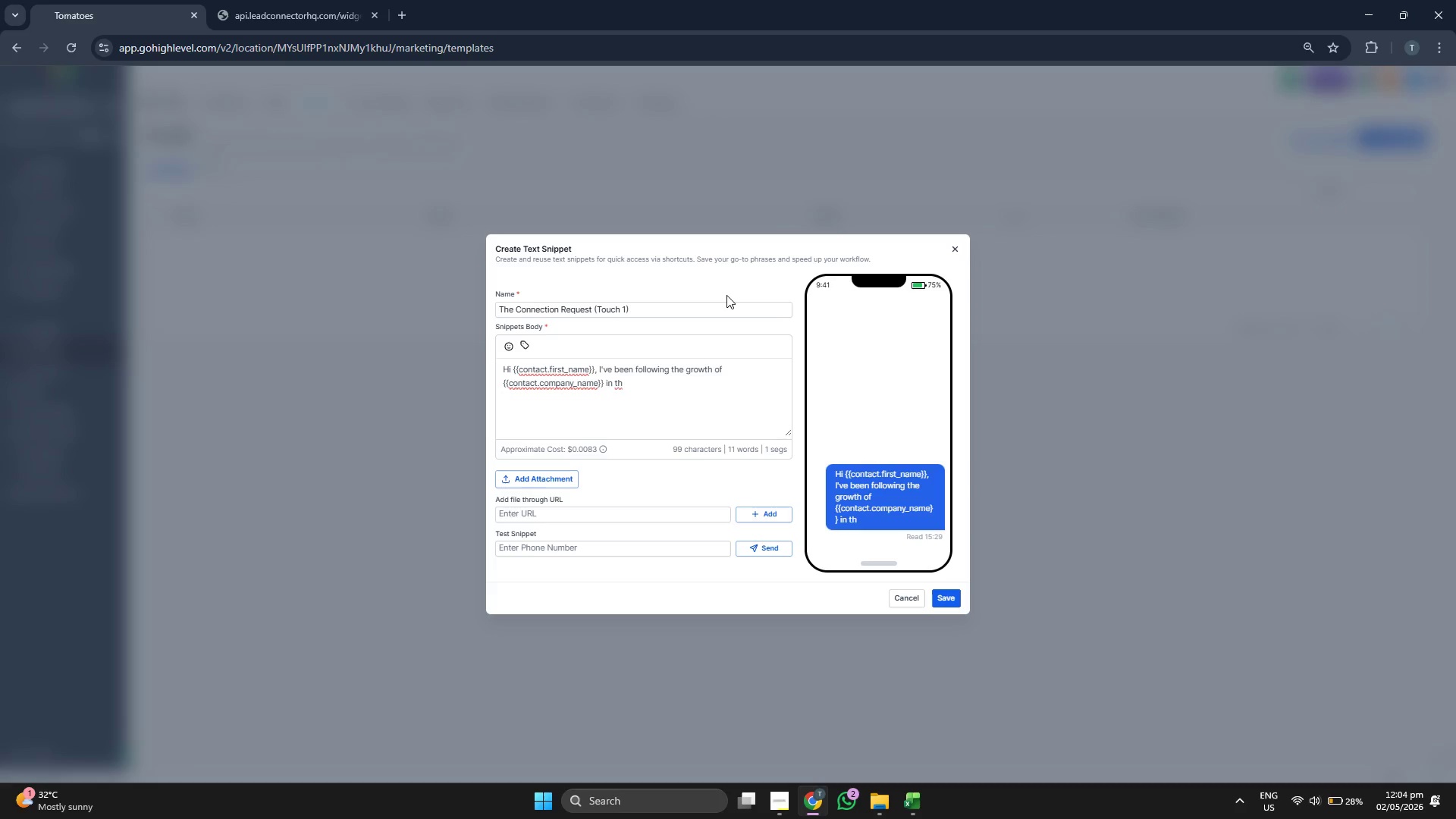 
key(E)
 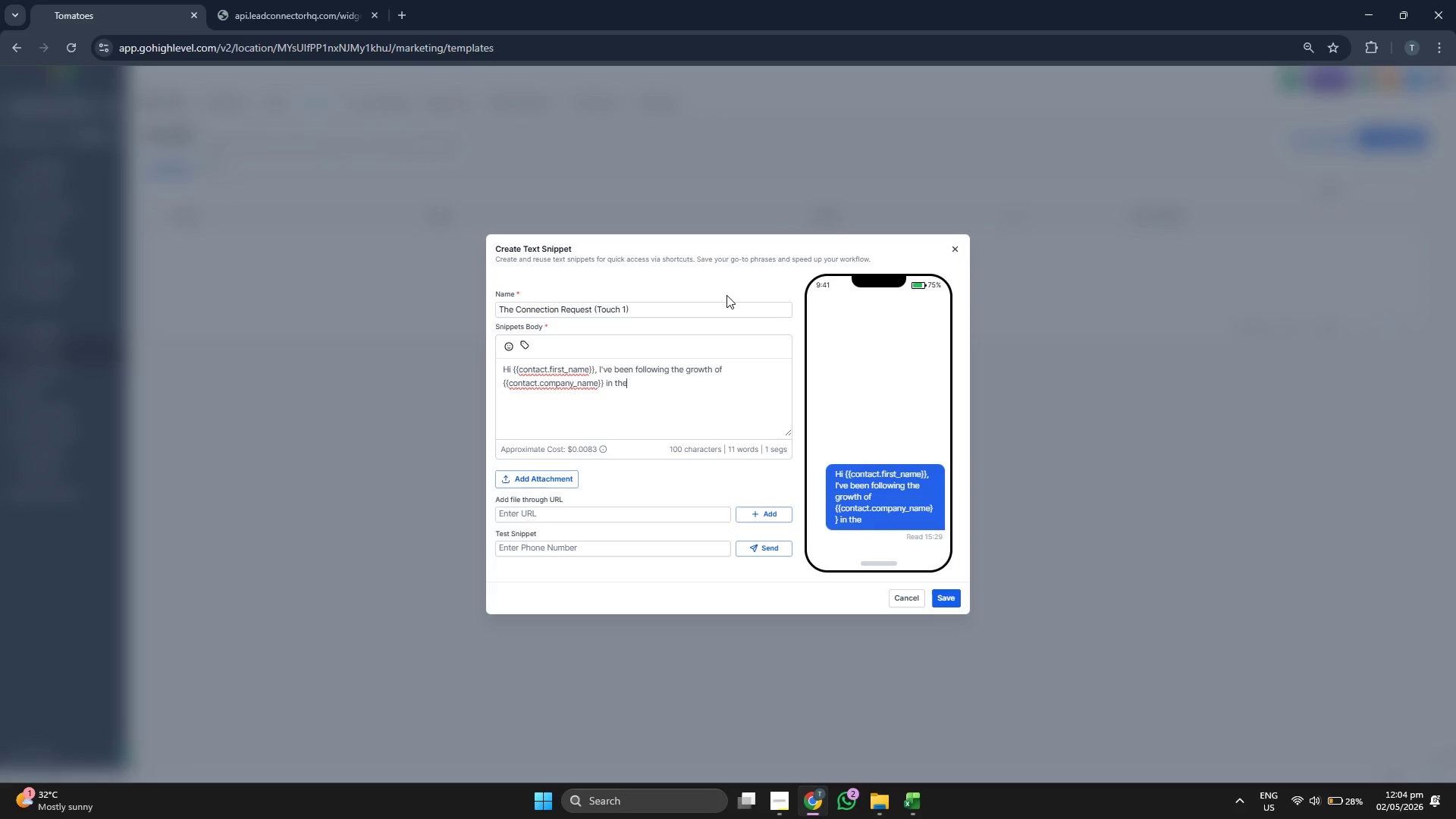 
key(Space)
 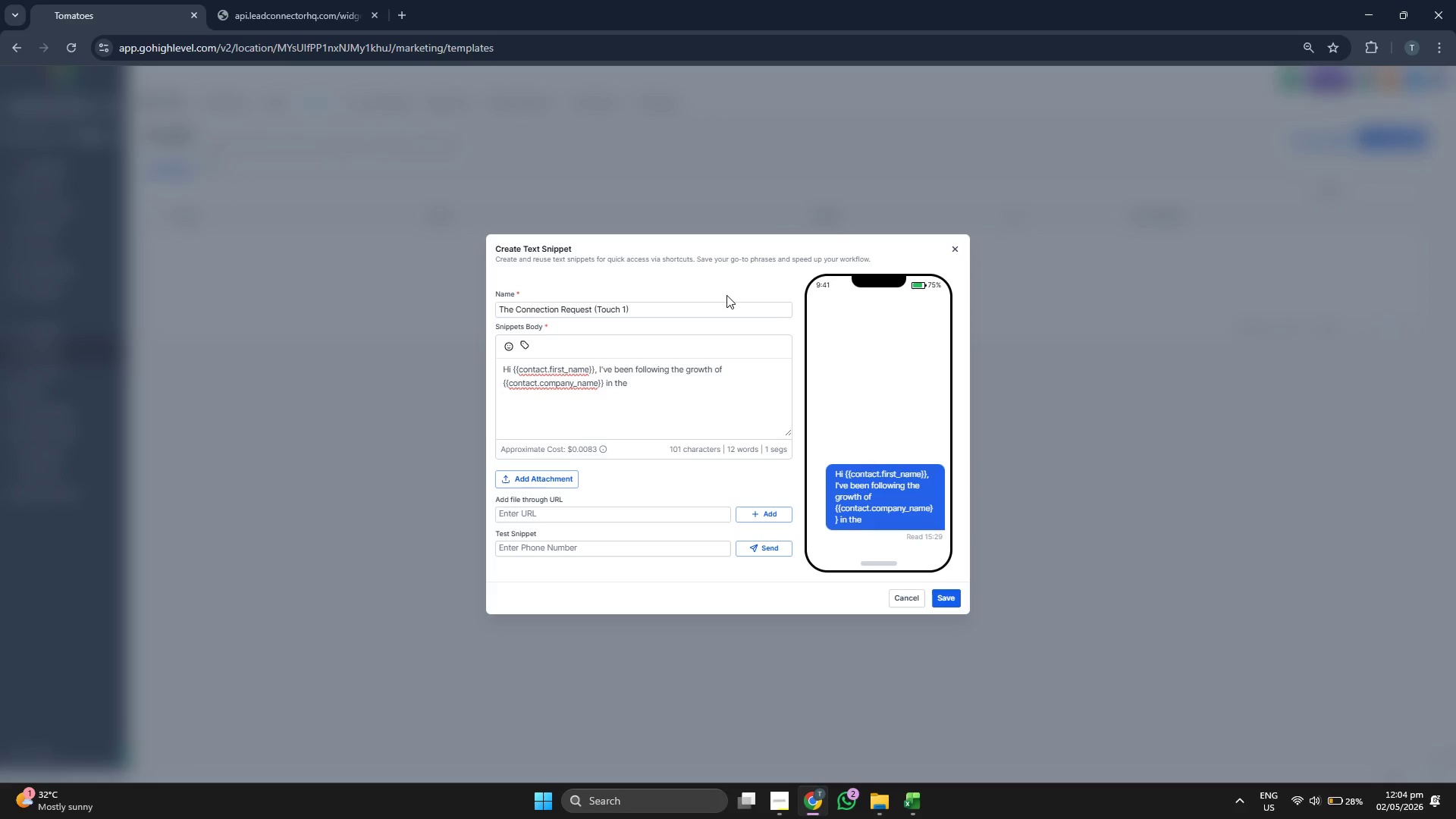 
type({{conta)
 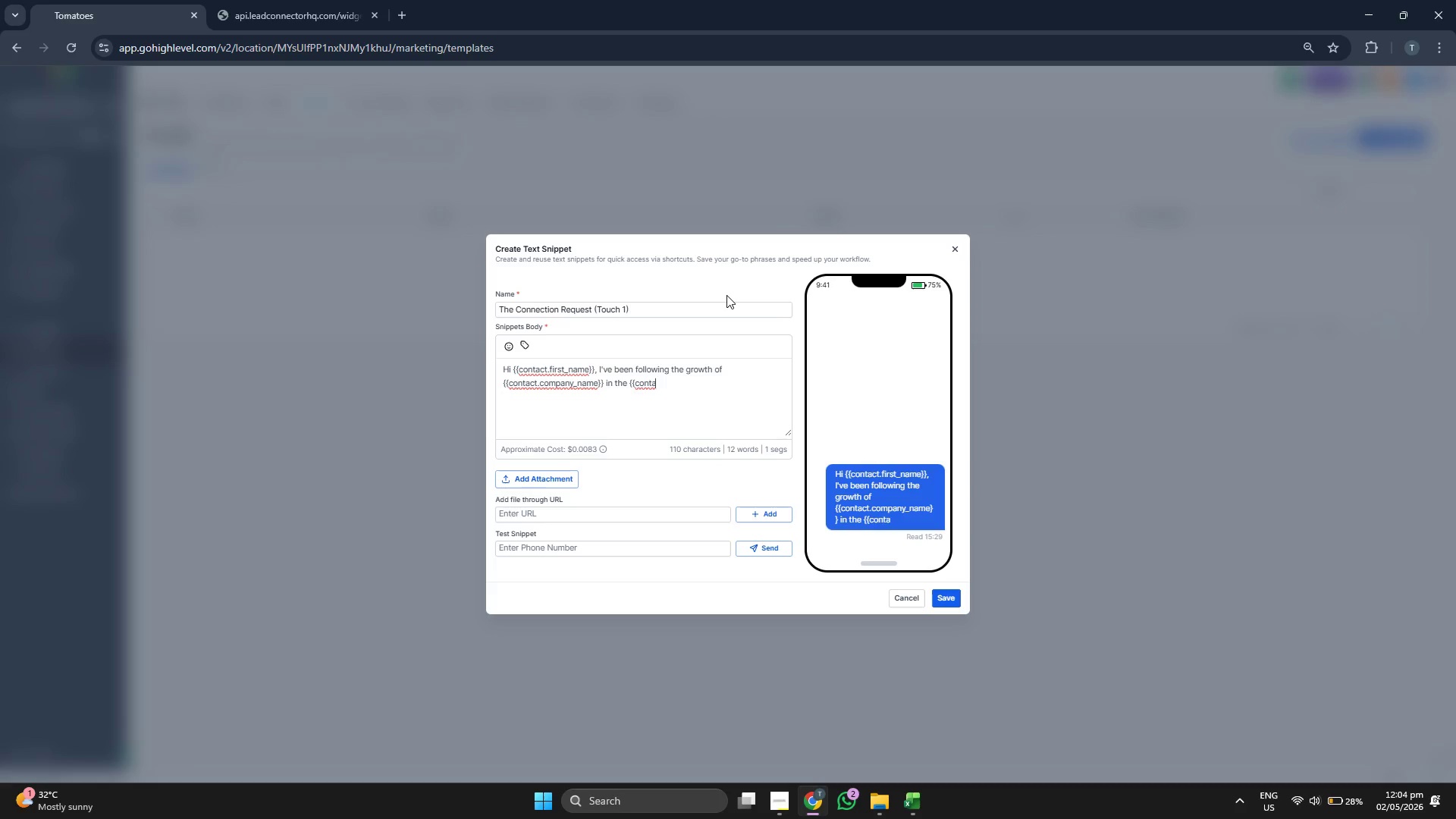 
type(ct.city)
 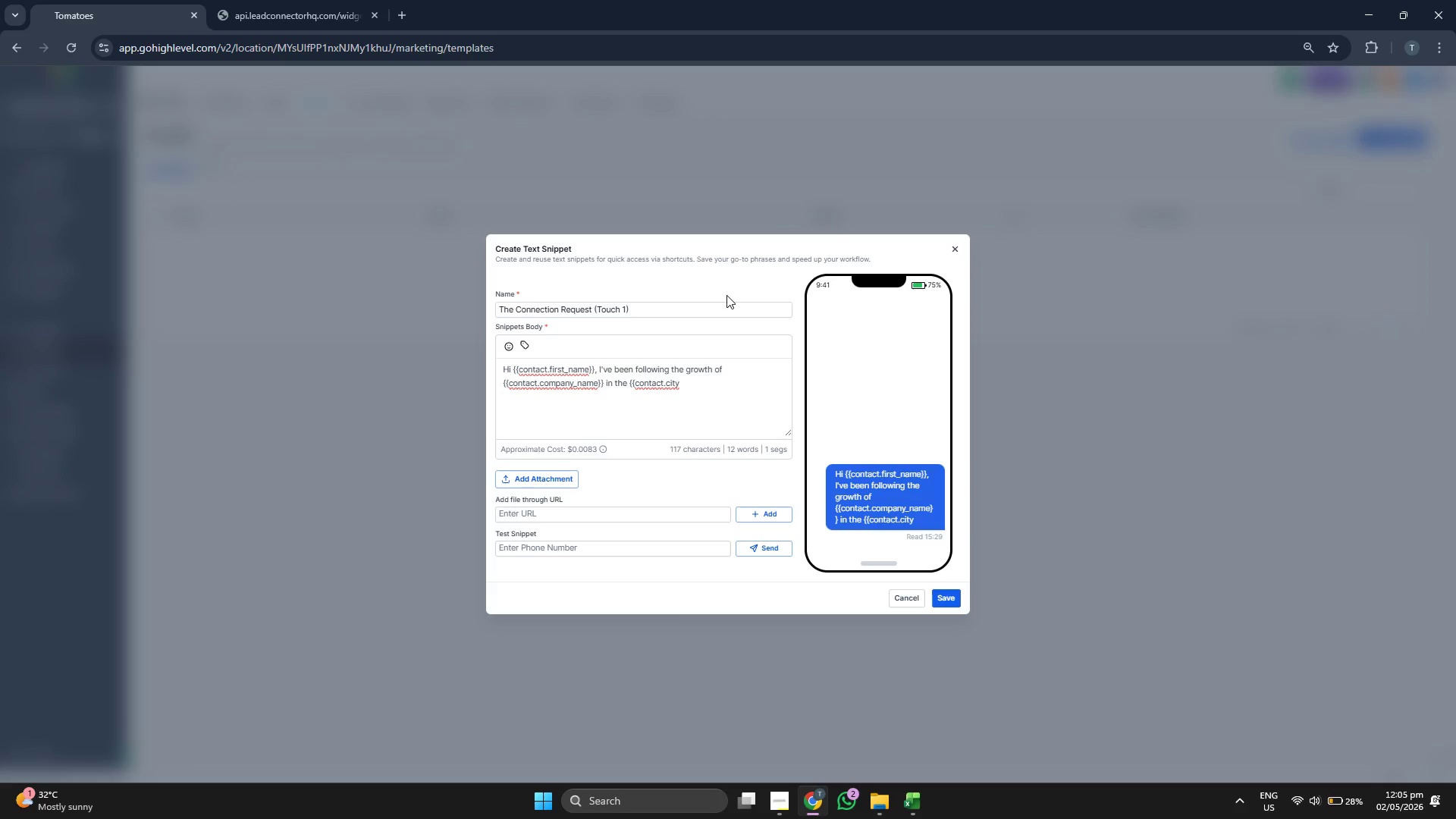 
wait(5.47)
 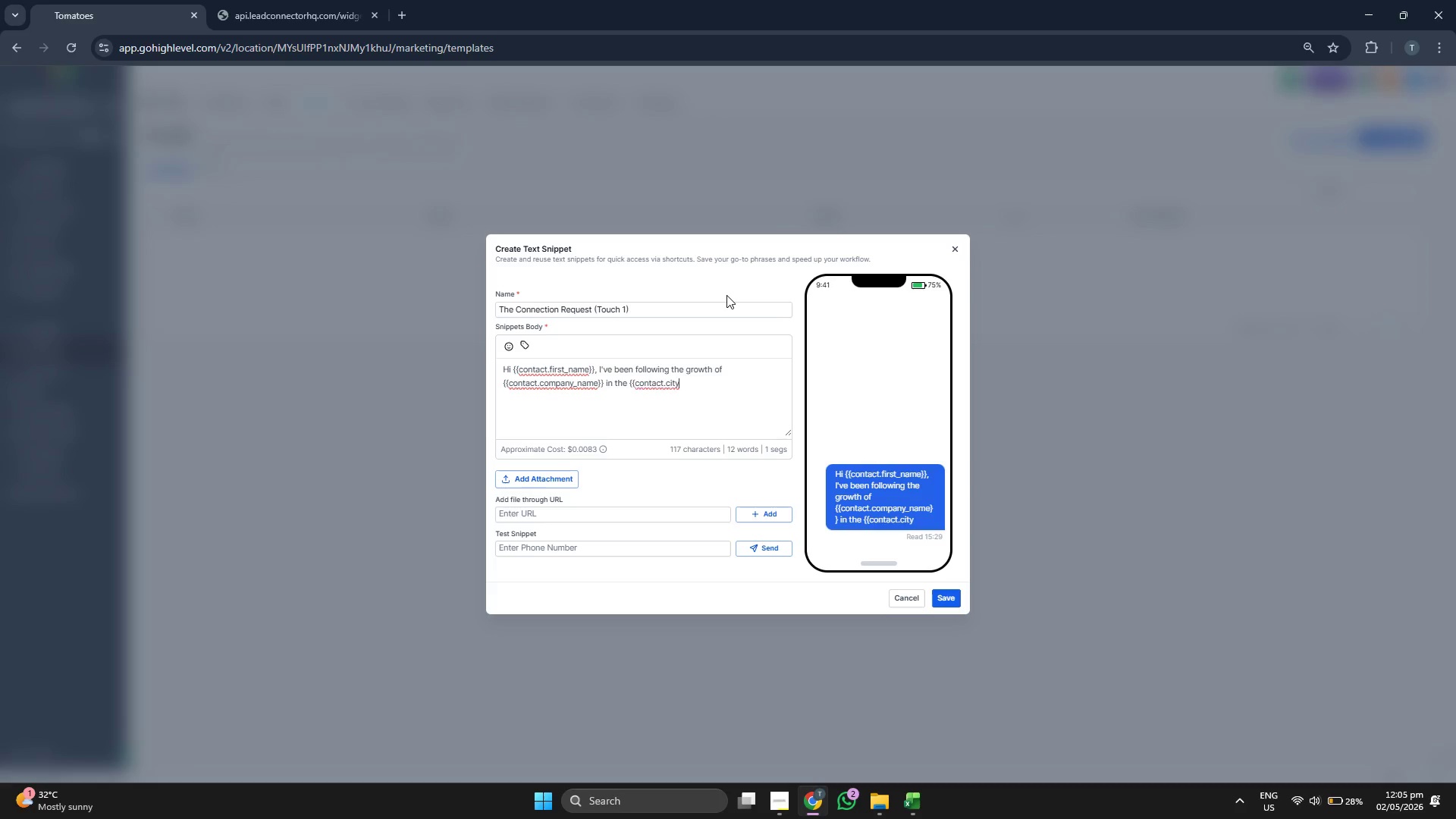 
key(Shift+BracketRight)
 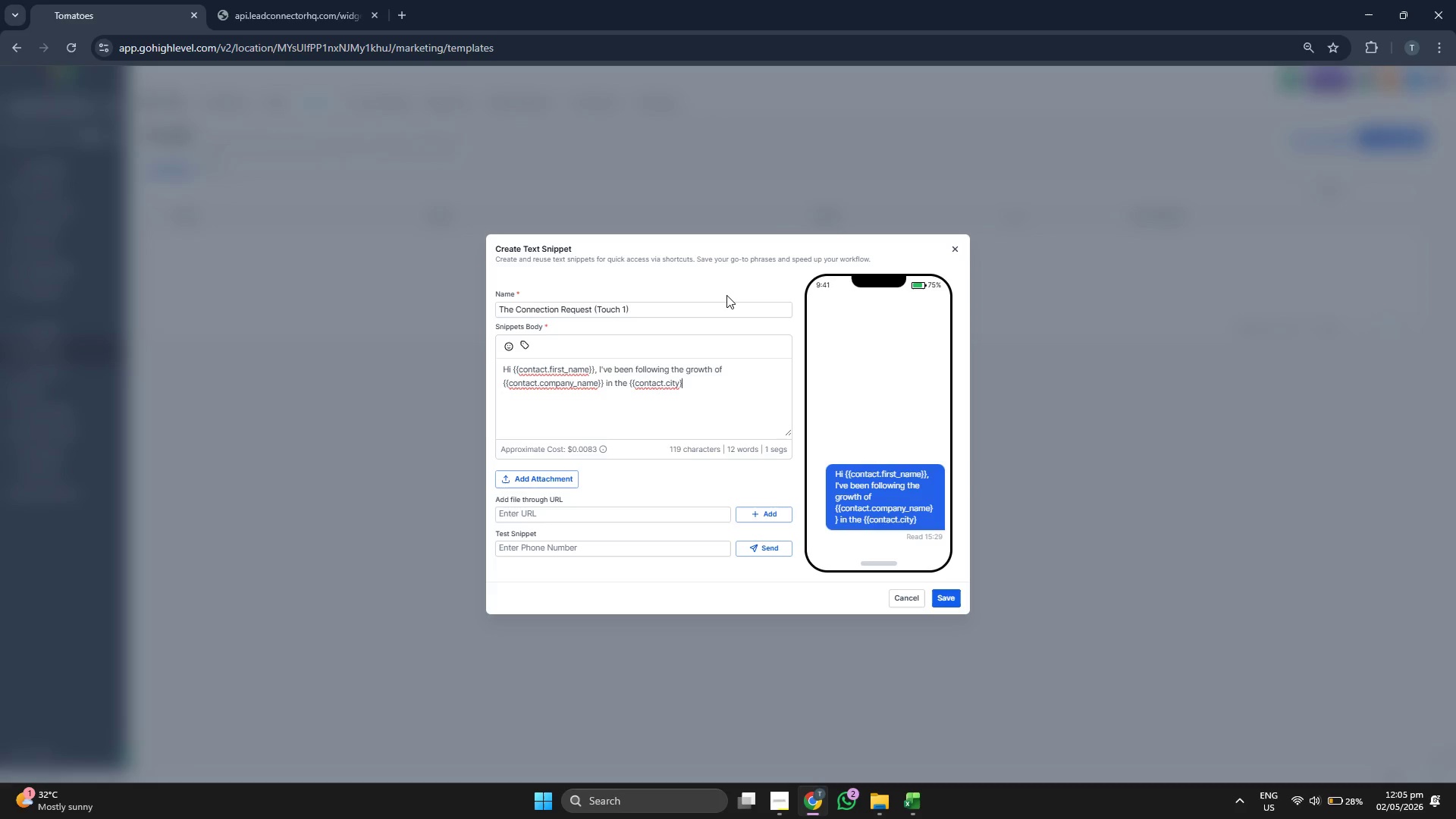 
key(Shift+BracketRight)
 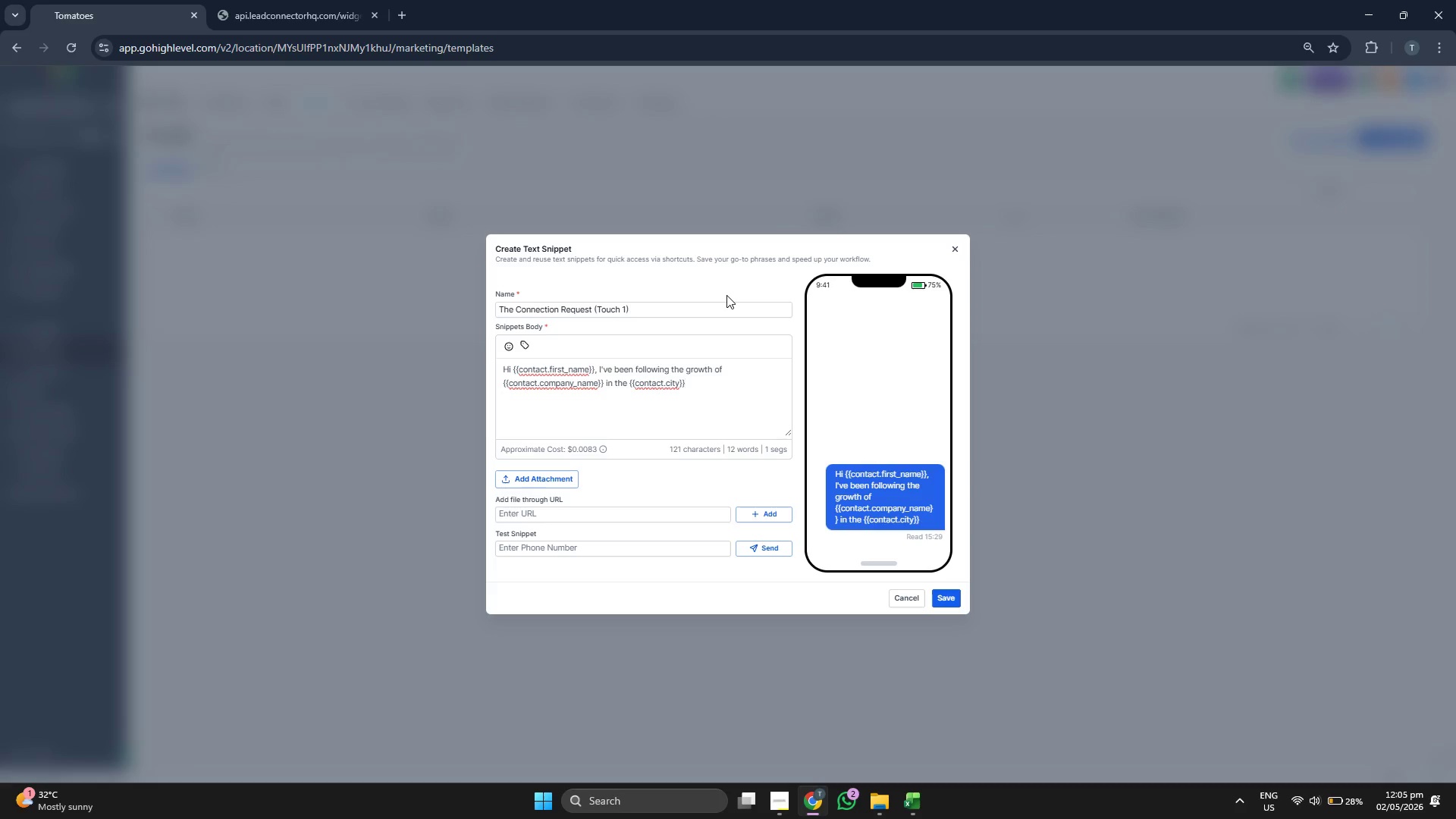 
key(Space)
 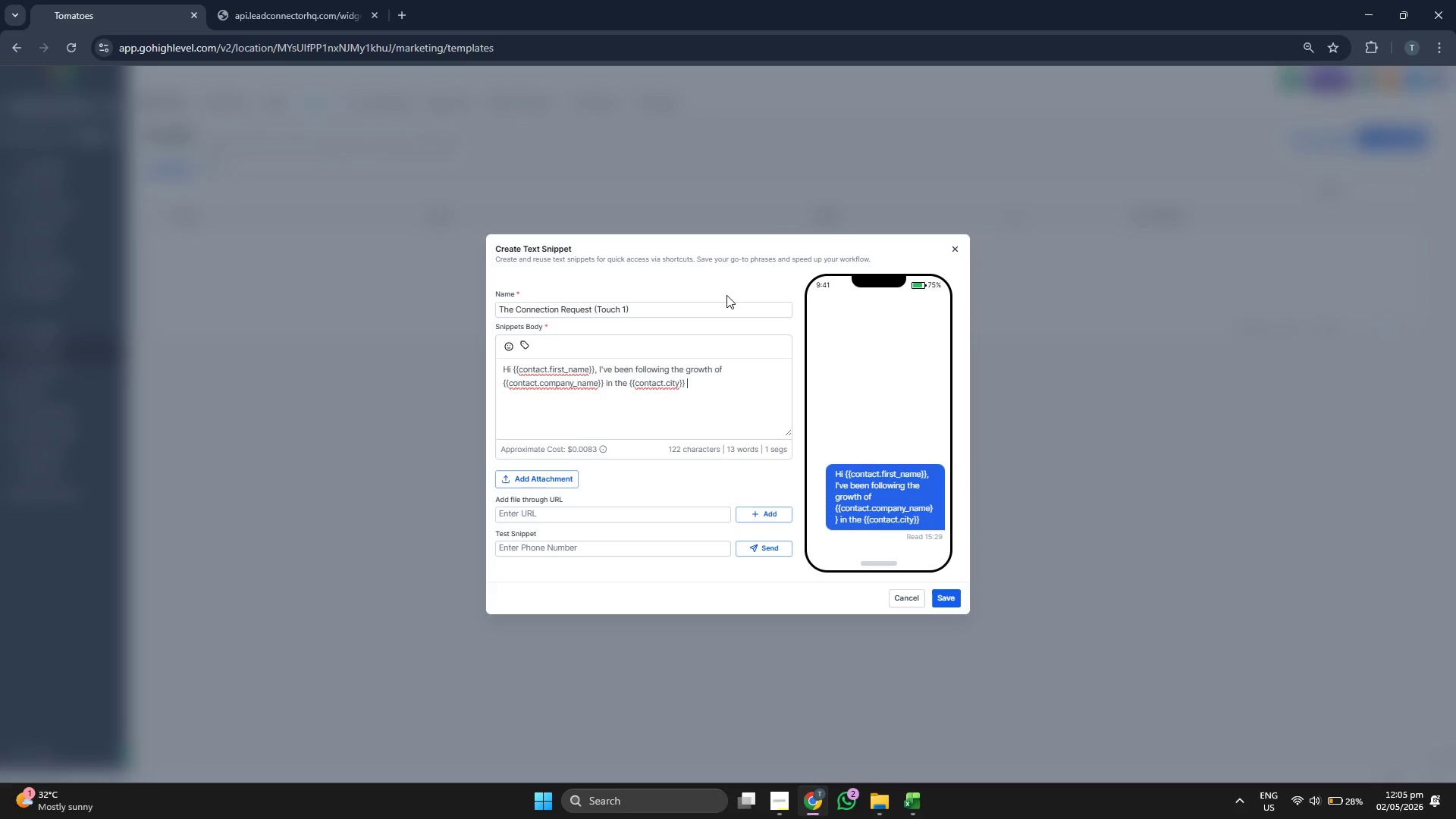 
type(area)
 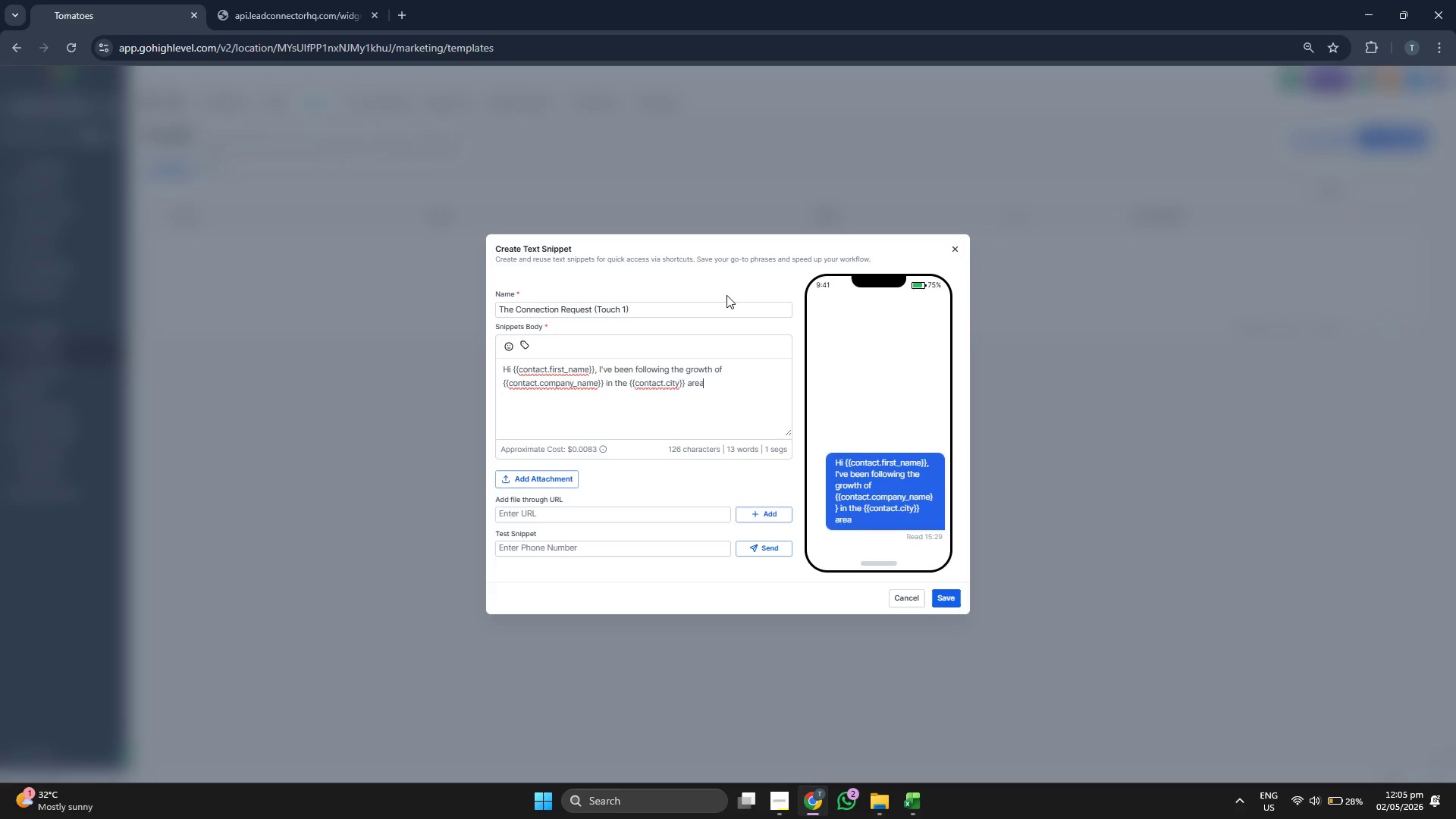 
type(. I'm currently )
 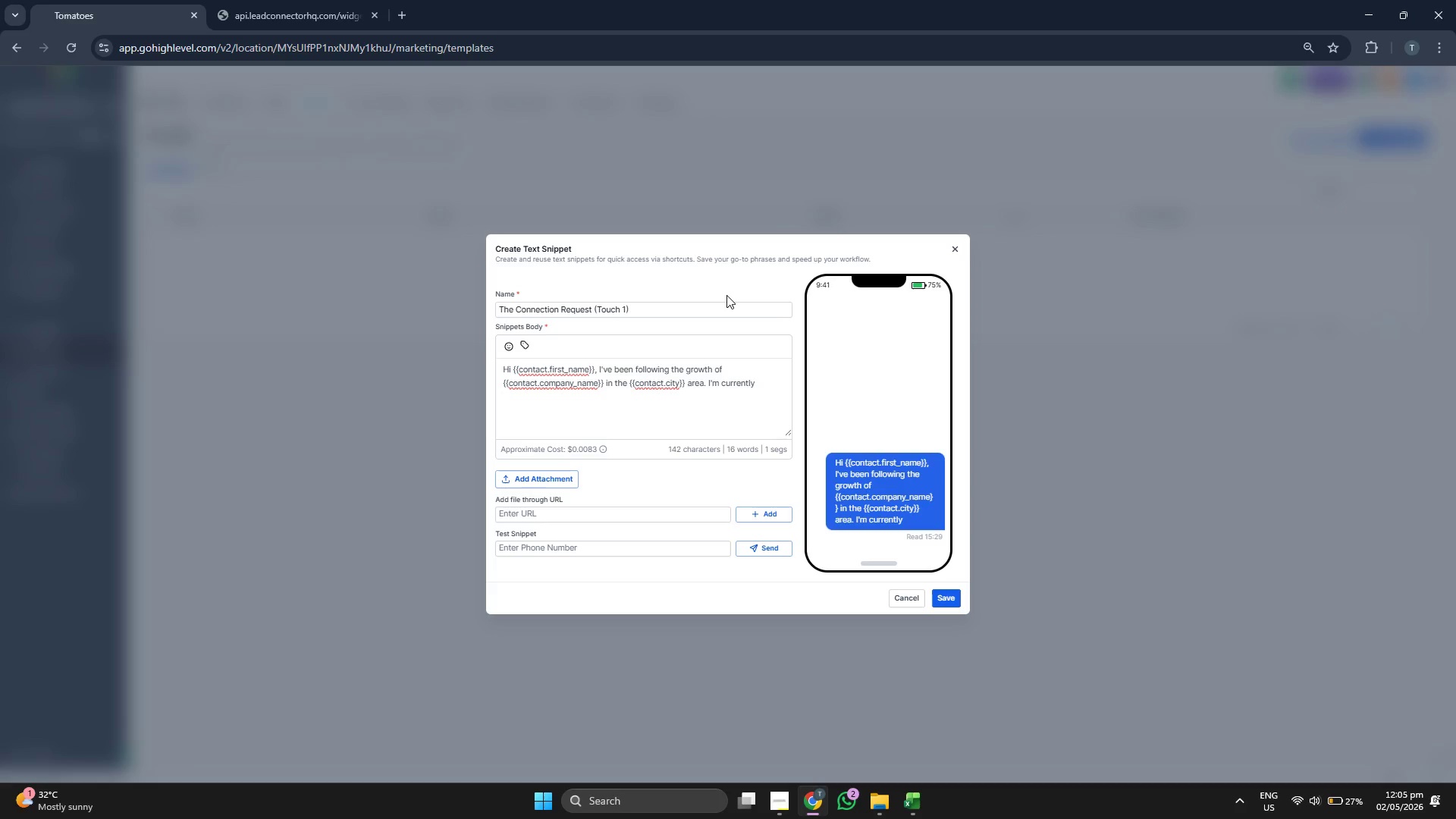 
key(Backspace)
type( wor)
 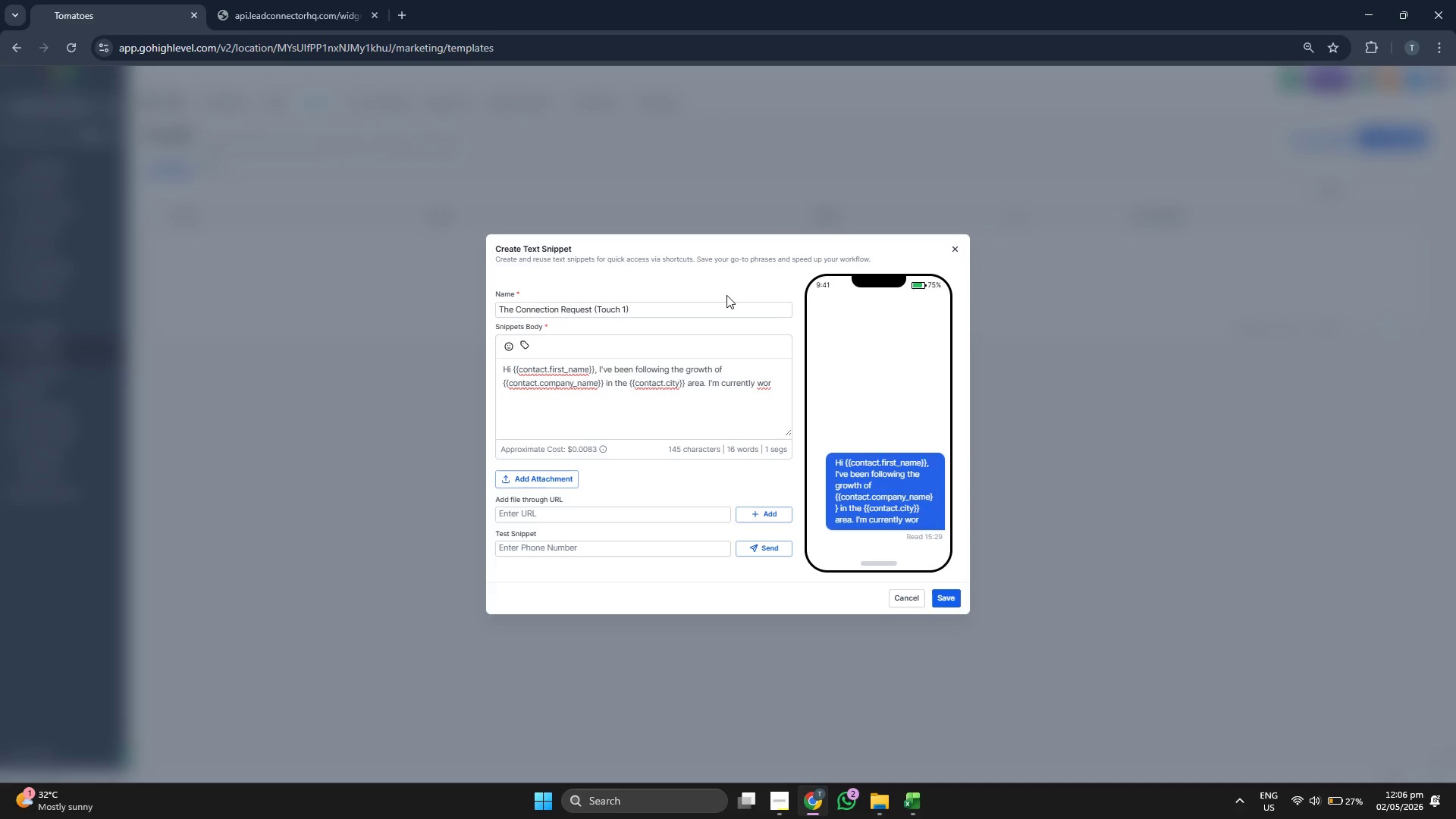 
type(king )
 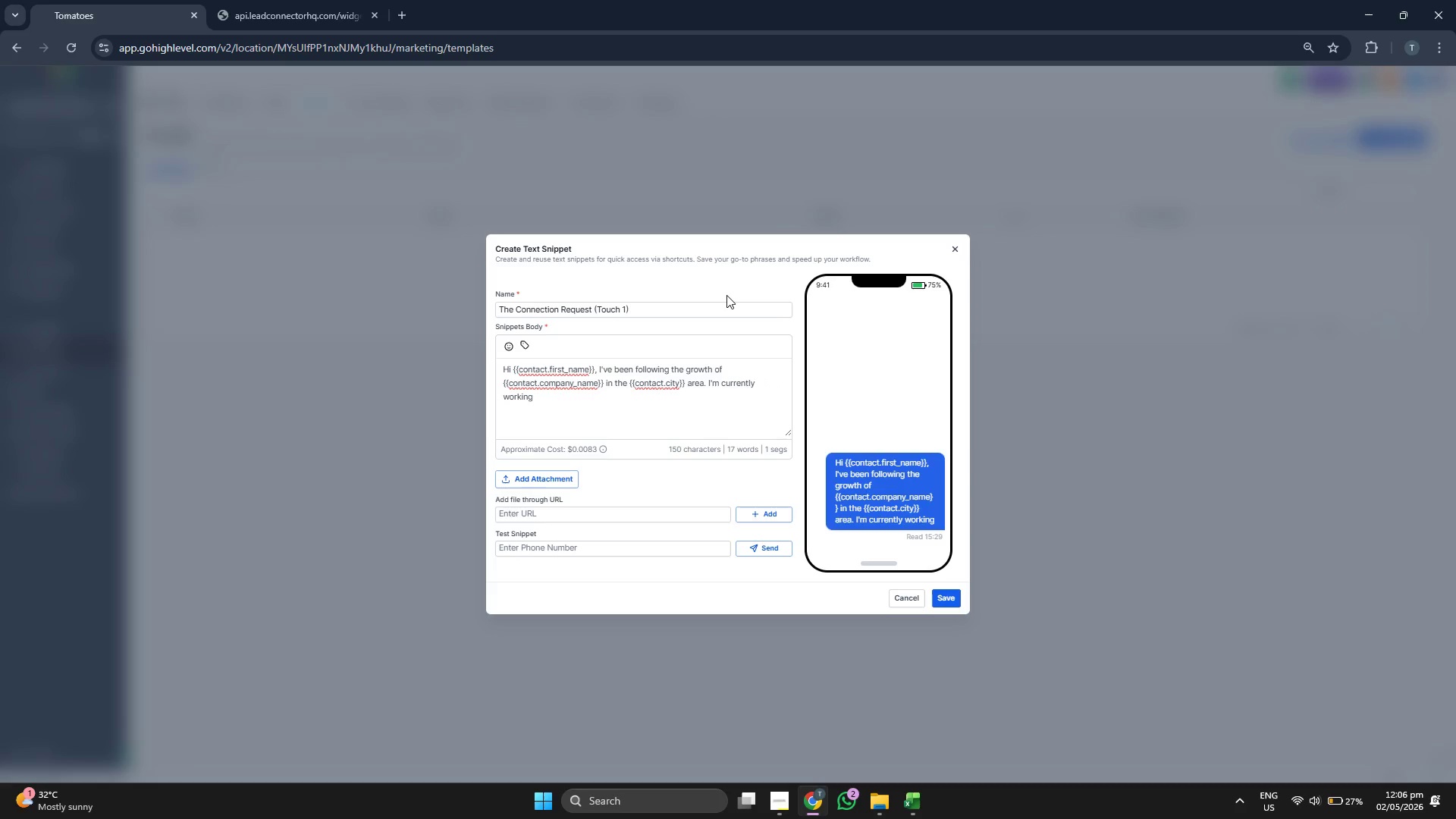 
wait(5.16)
 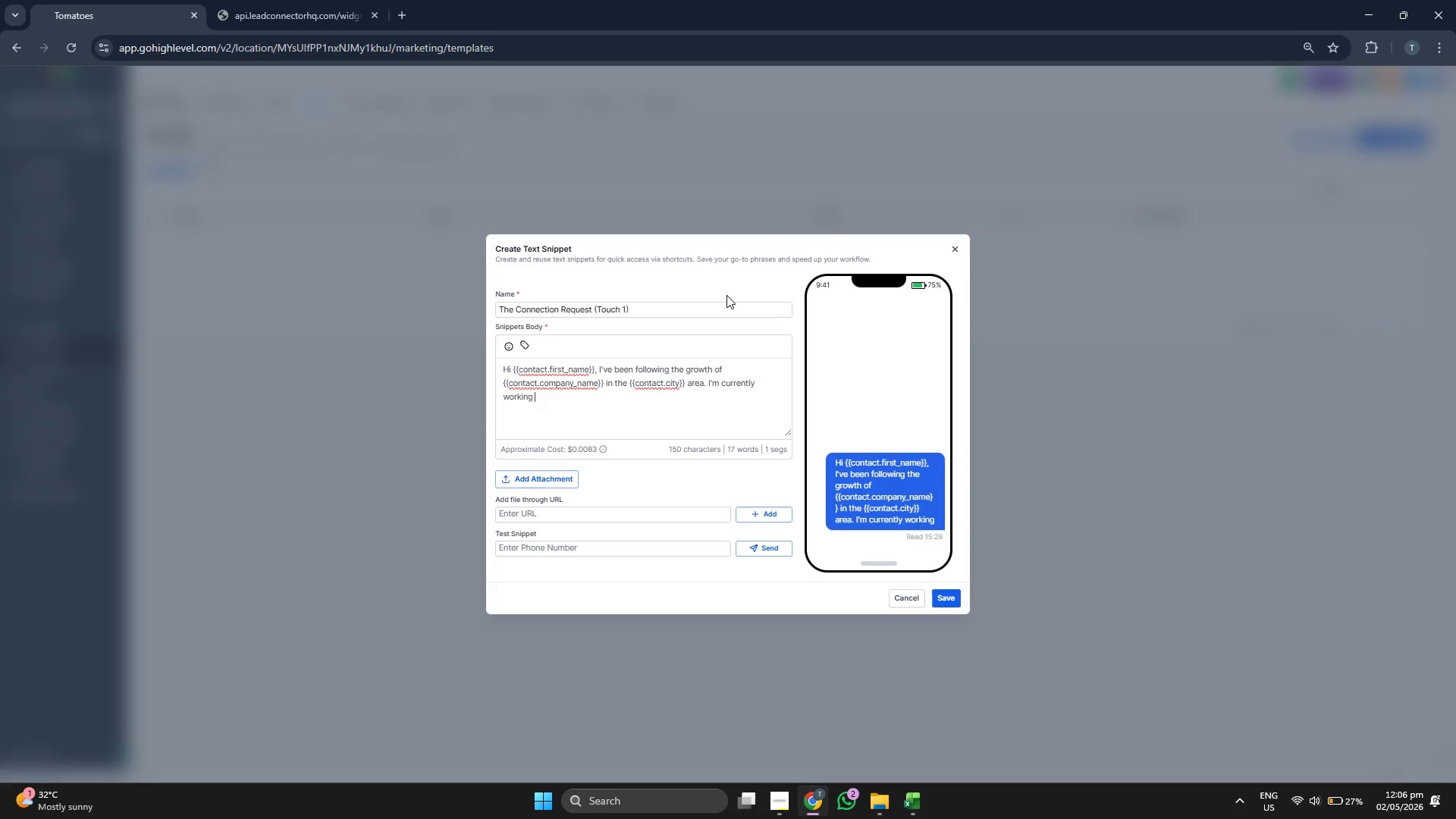 
type(with )
 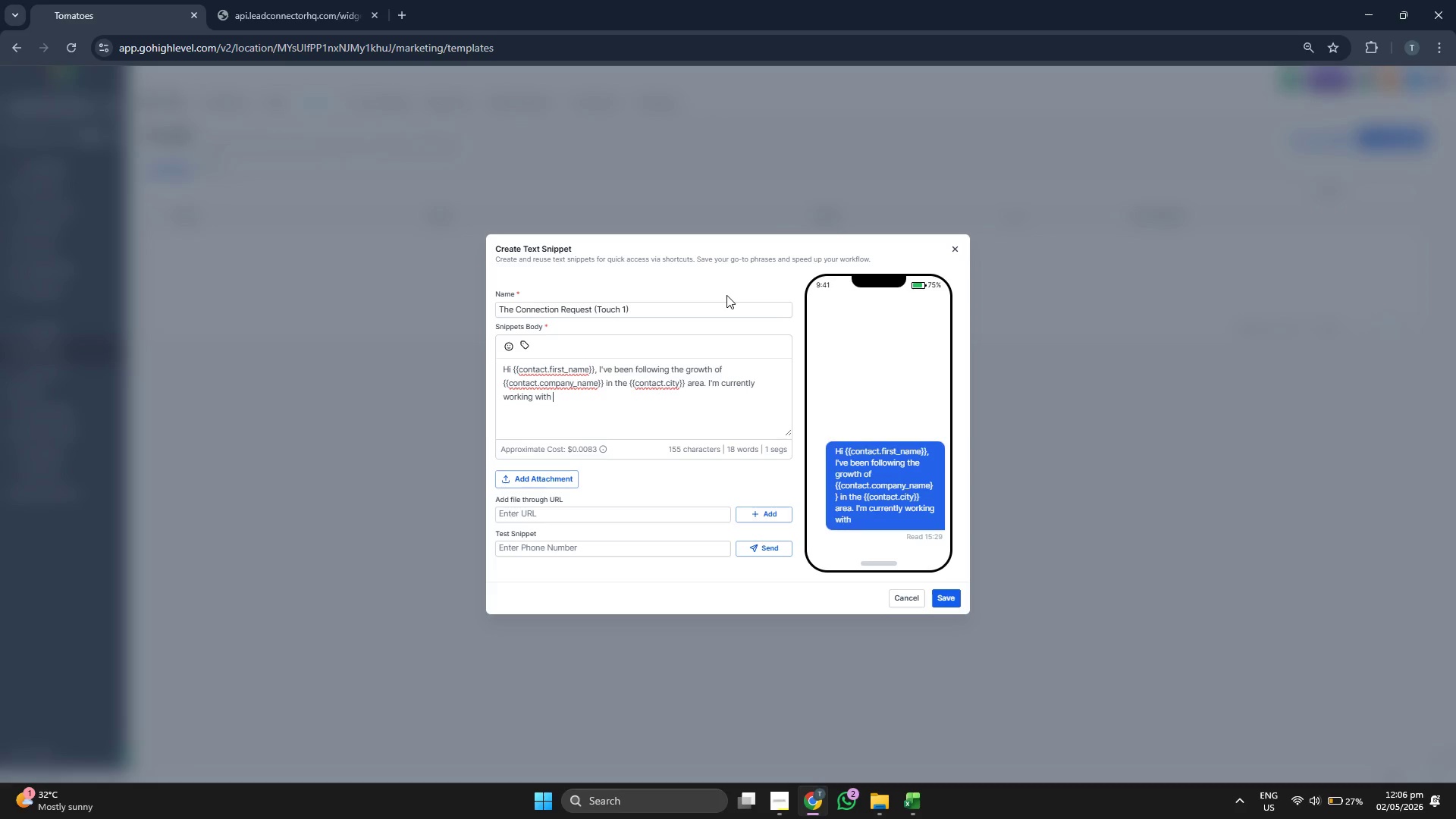 
wait(5.86)
 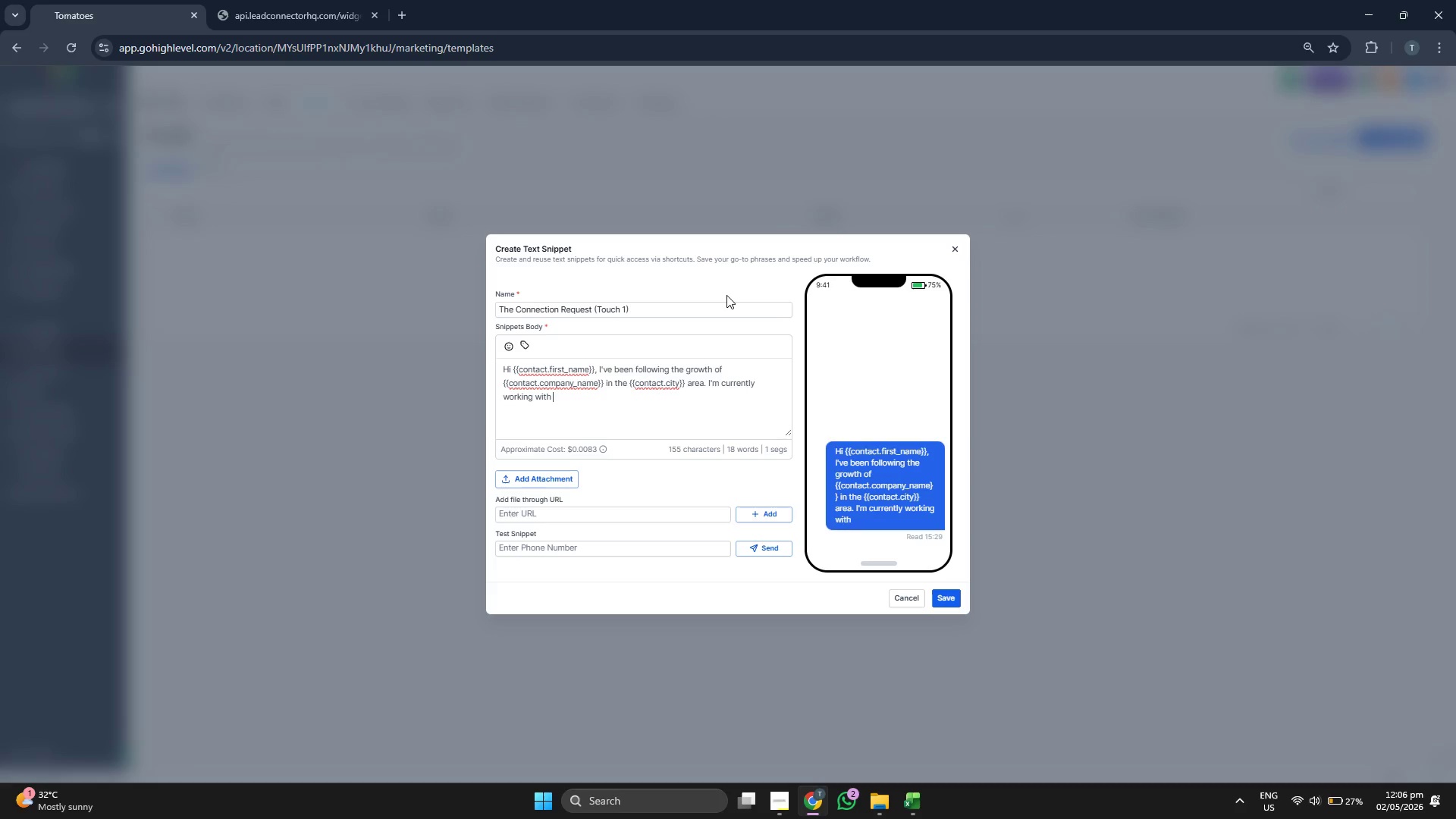 
type(lo)
 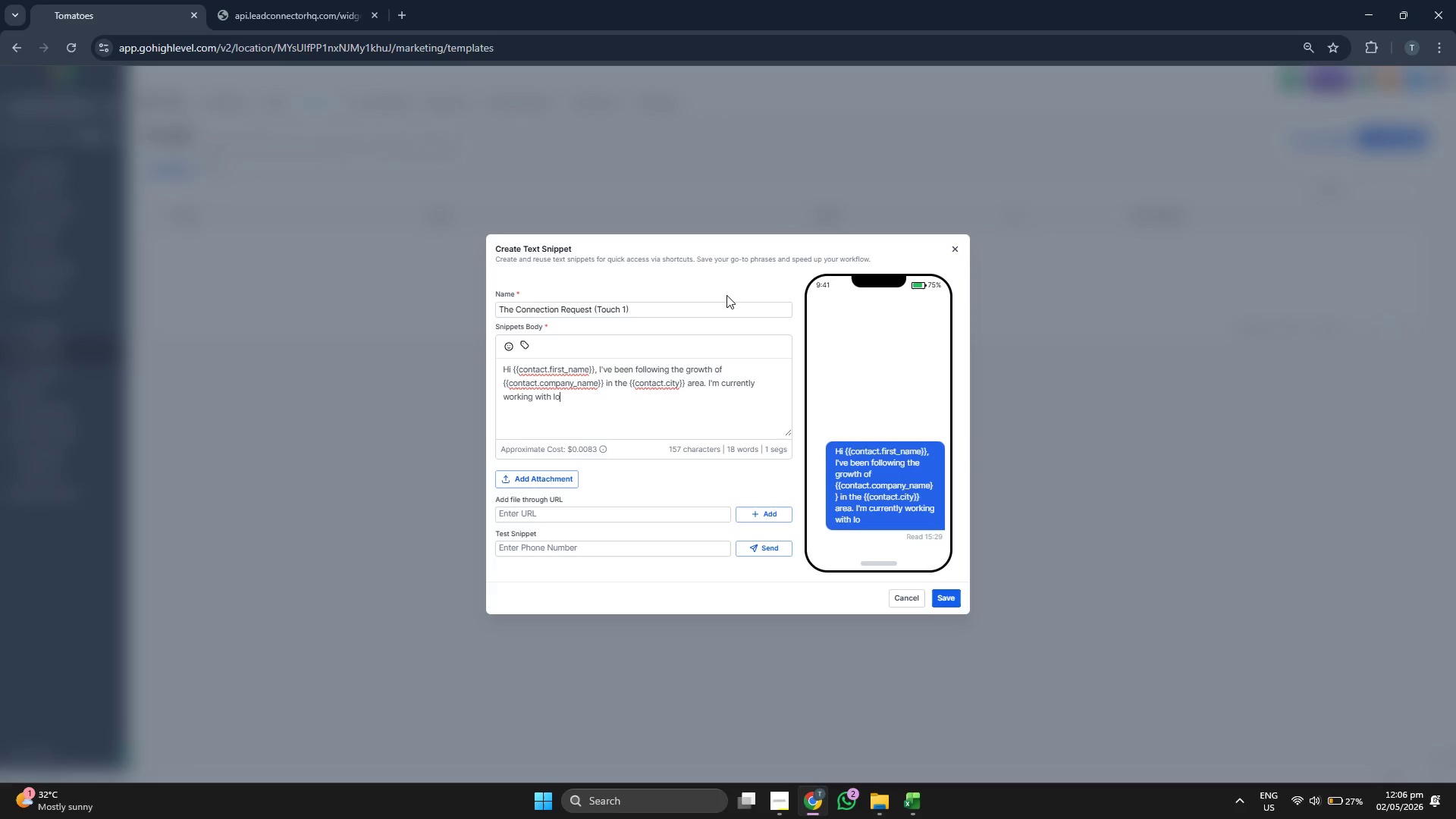 
key(Backspace)
key(Backspace)
type(Logistics Managers at compa)
 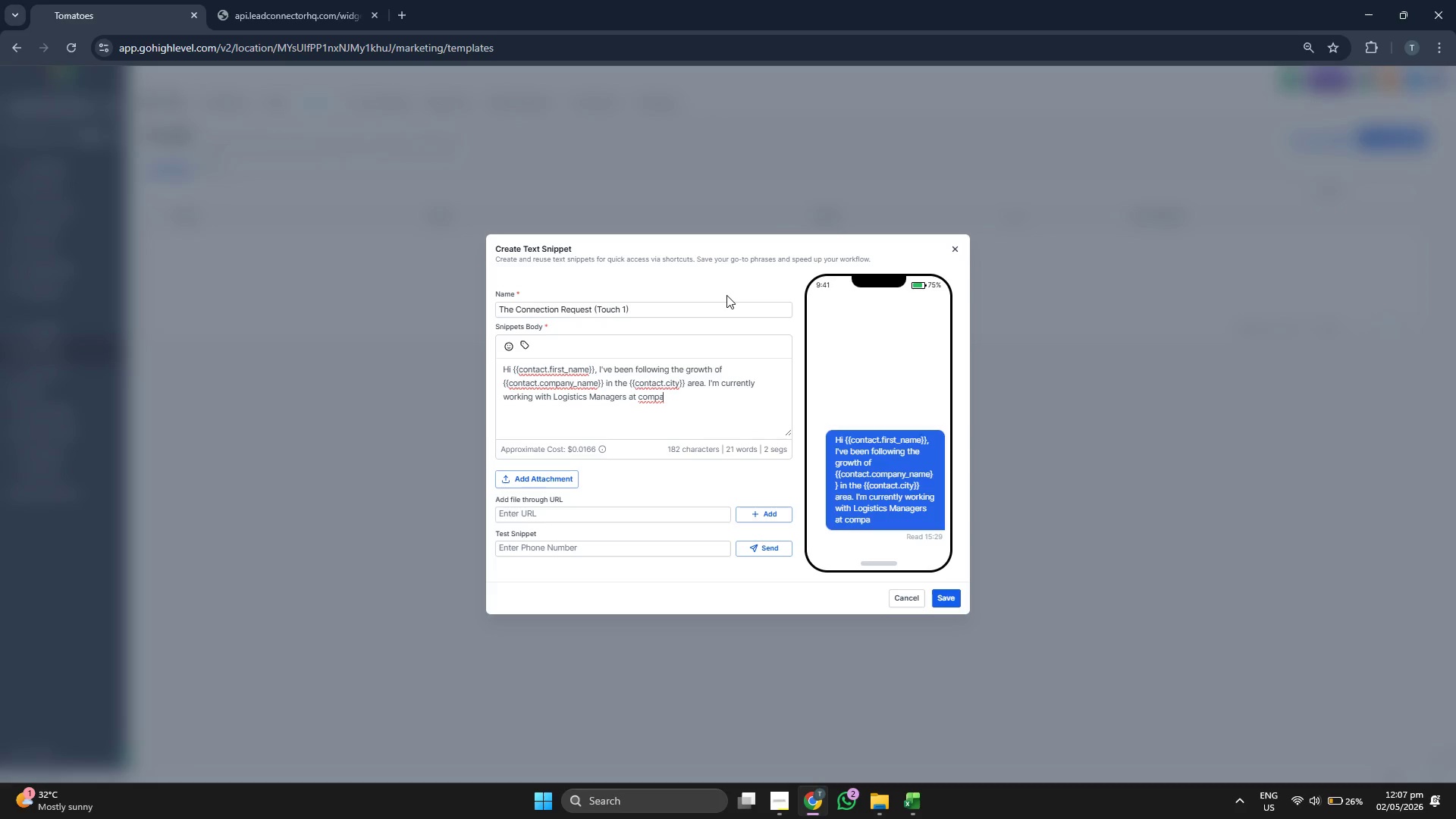 
type(nies w)
 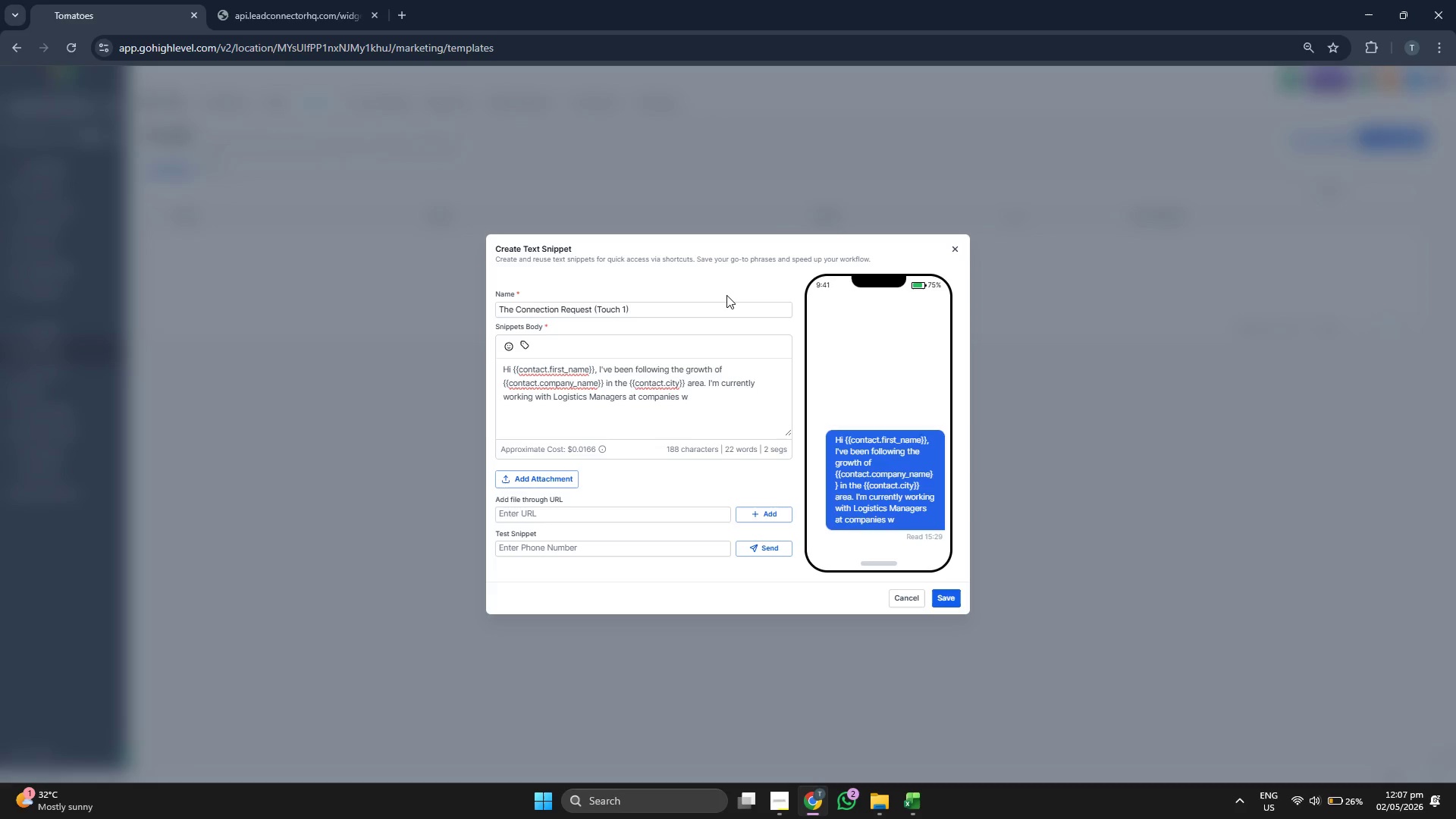 
key(I)
 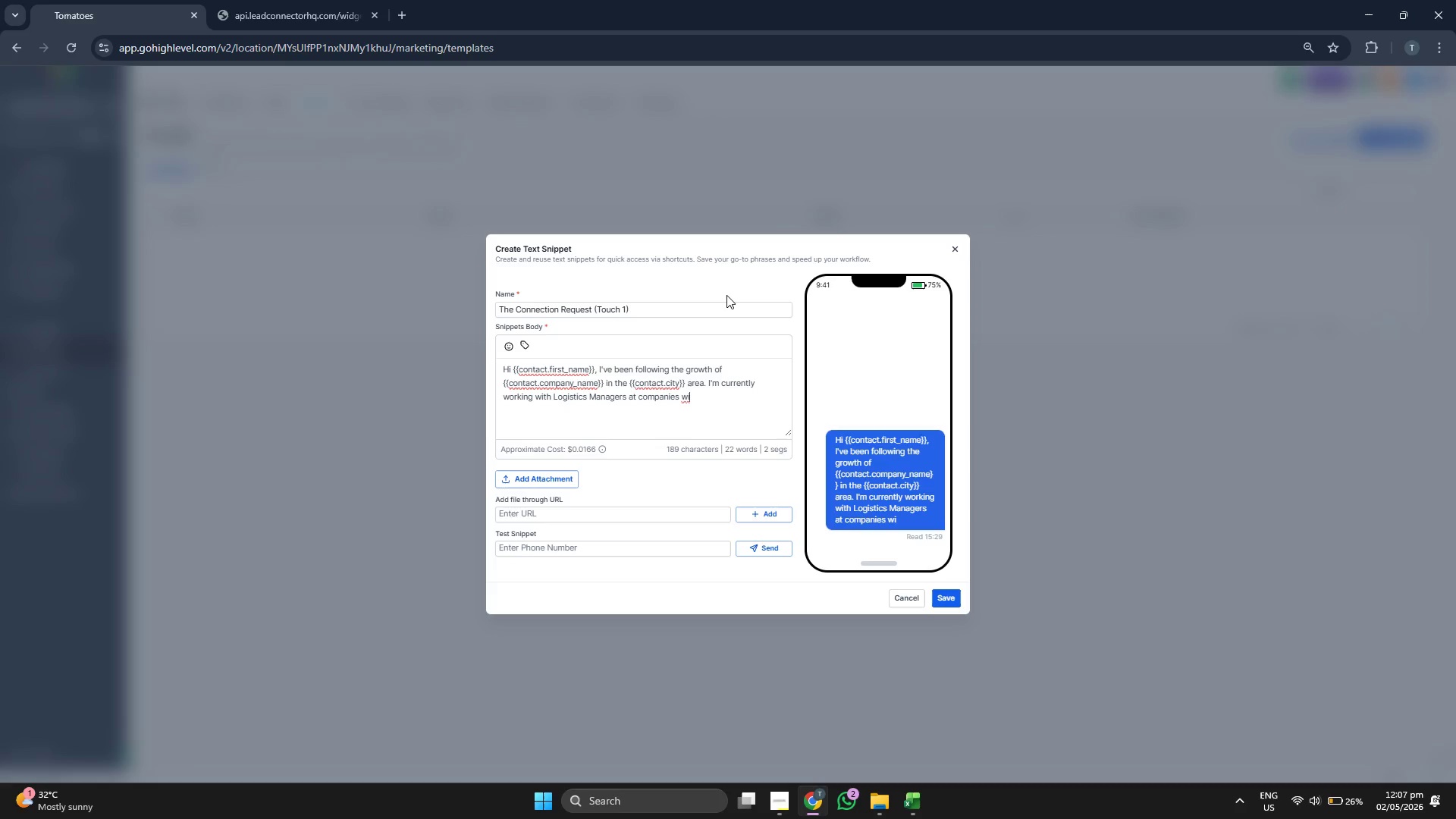 
type(th )
 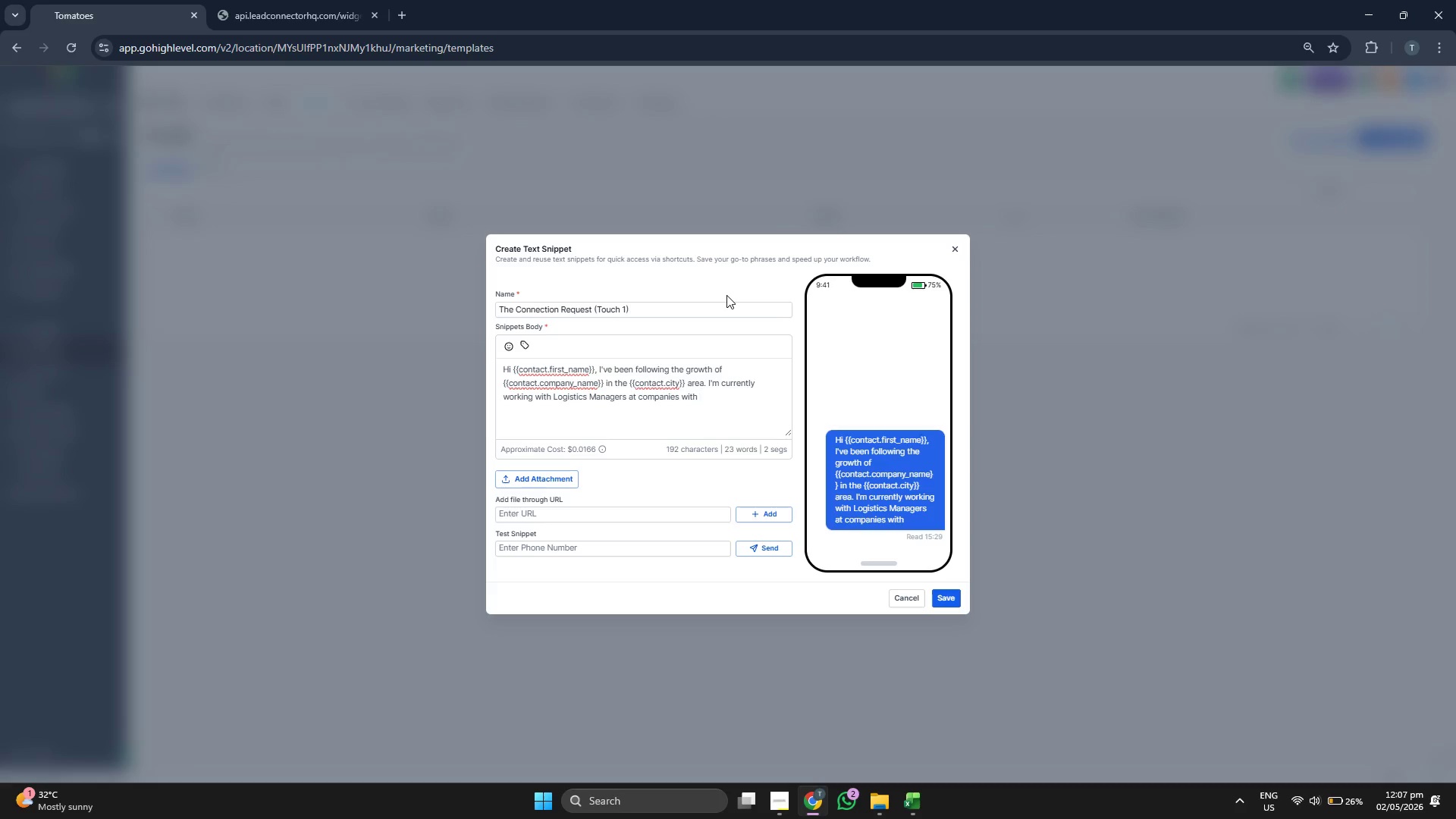 
wait(5.23)
 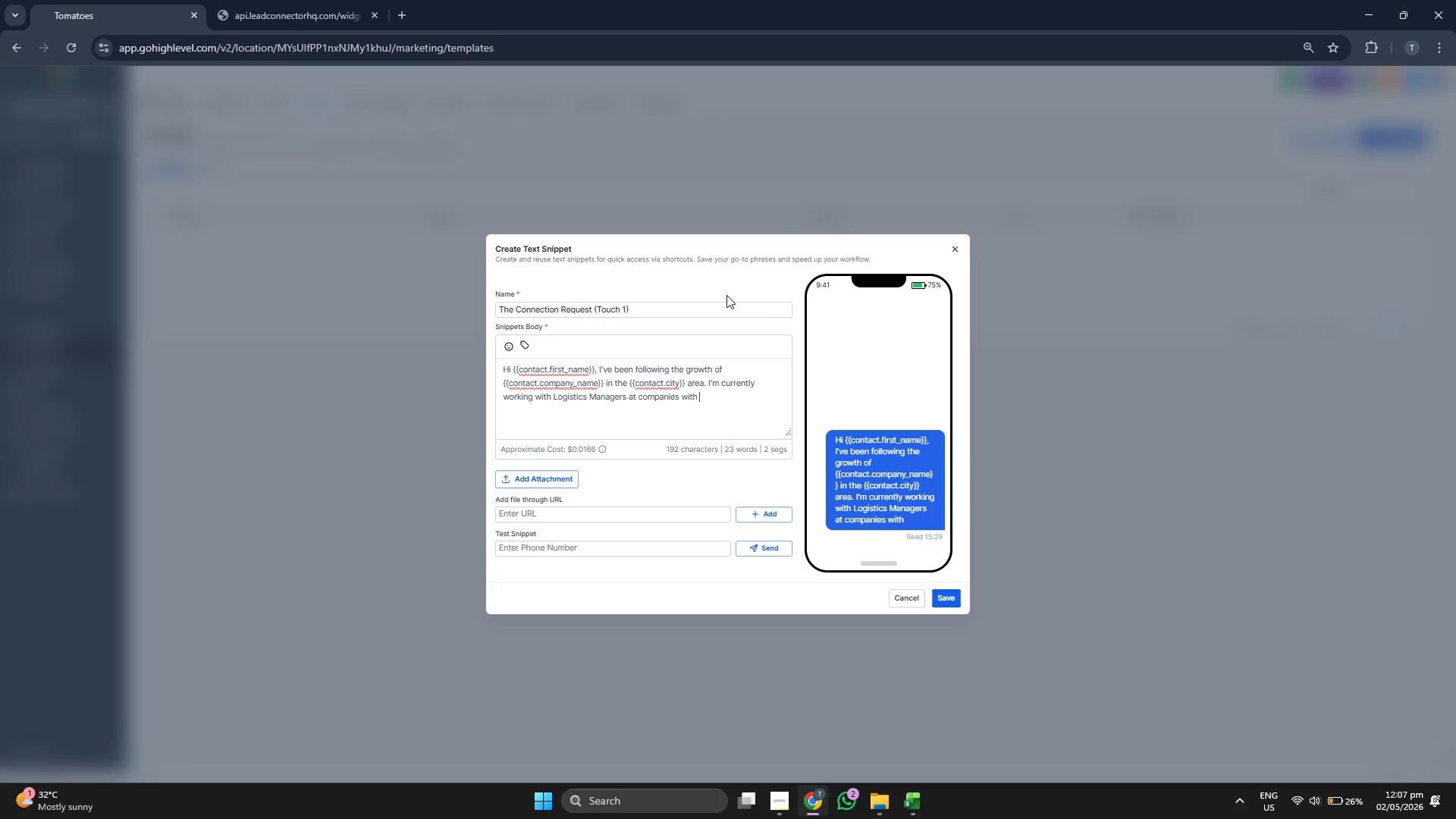 
type({{con)
 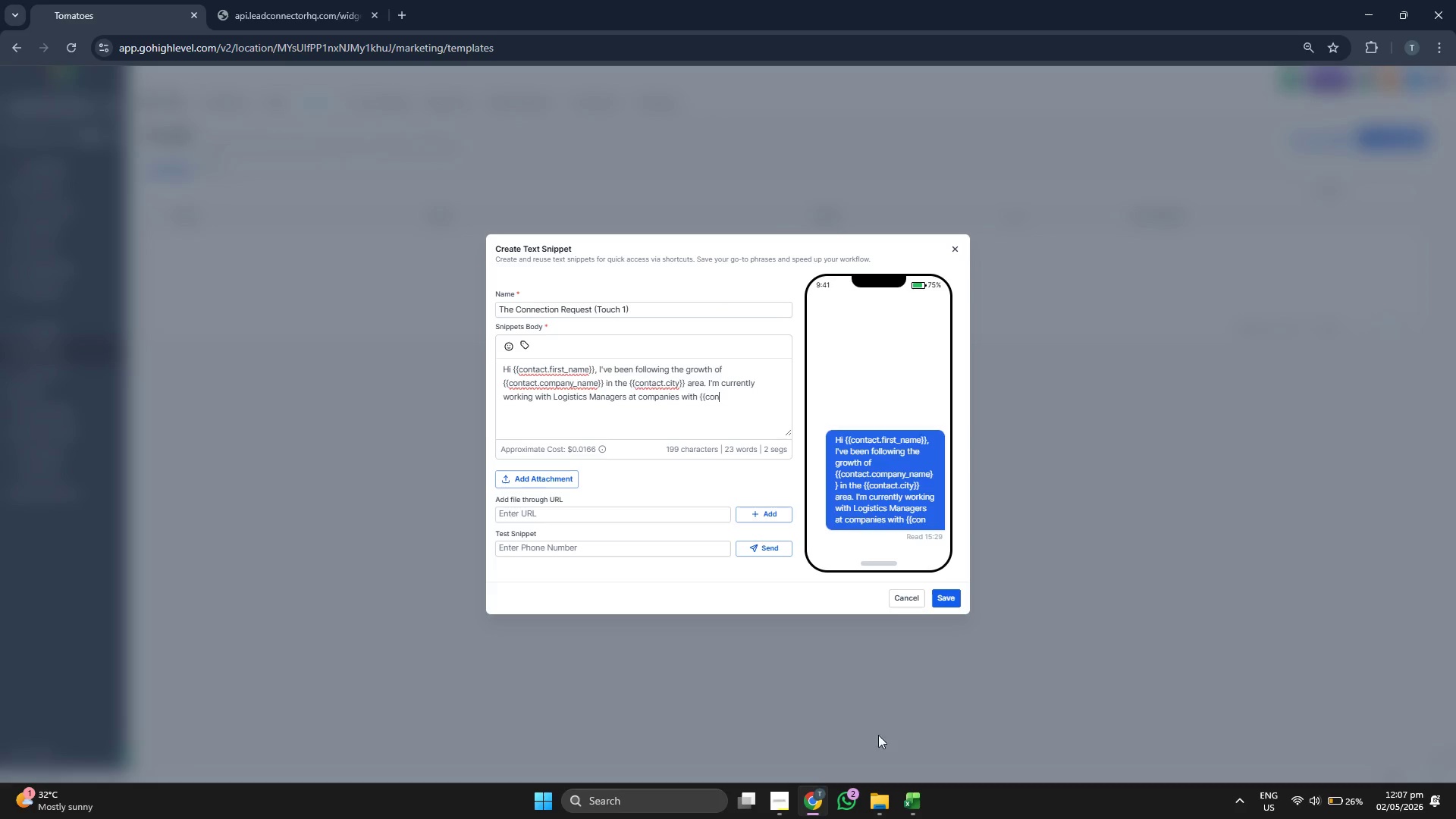 
left_click([916, 813])
 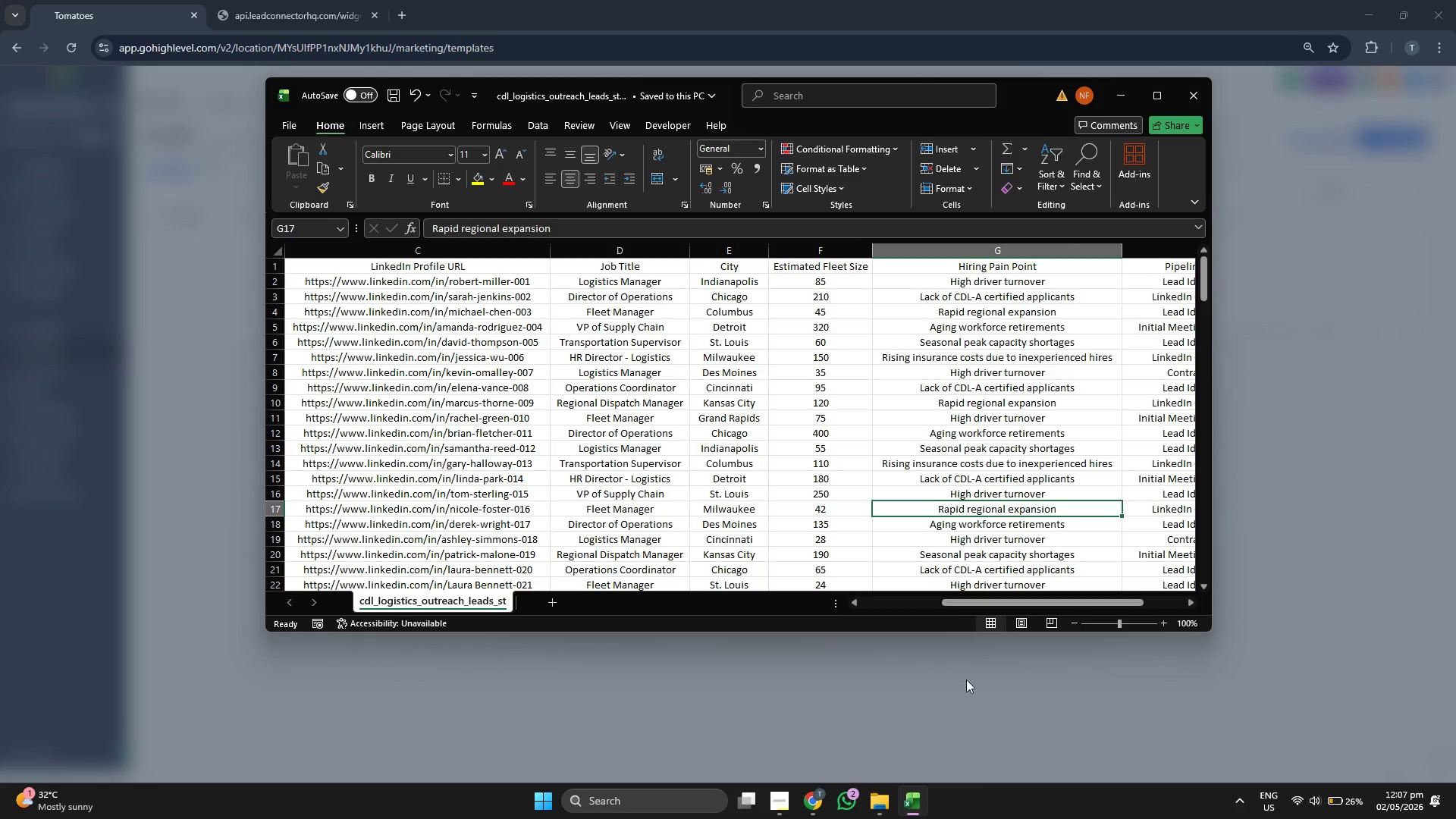 
left_click([924, 808])
 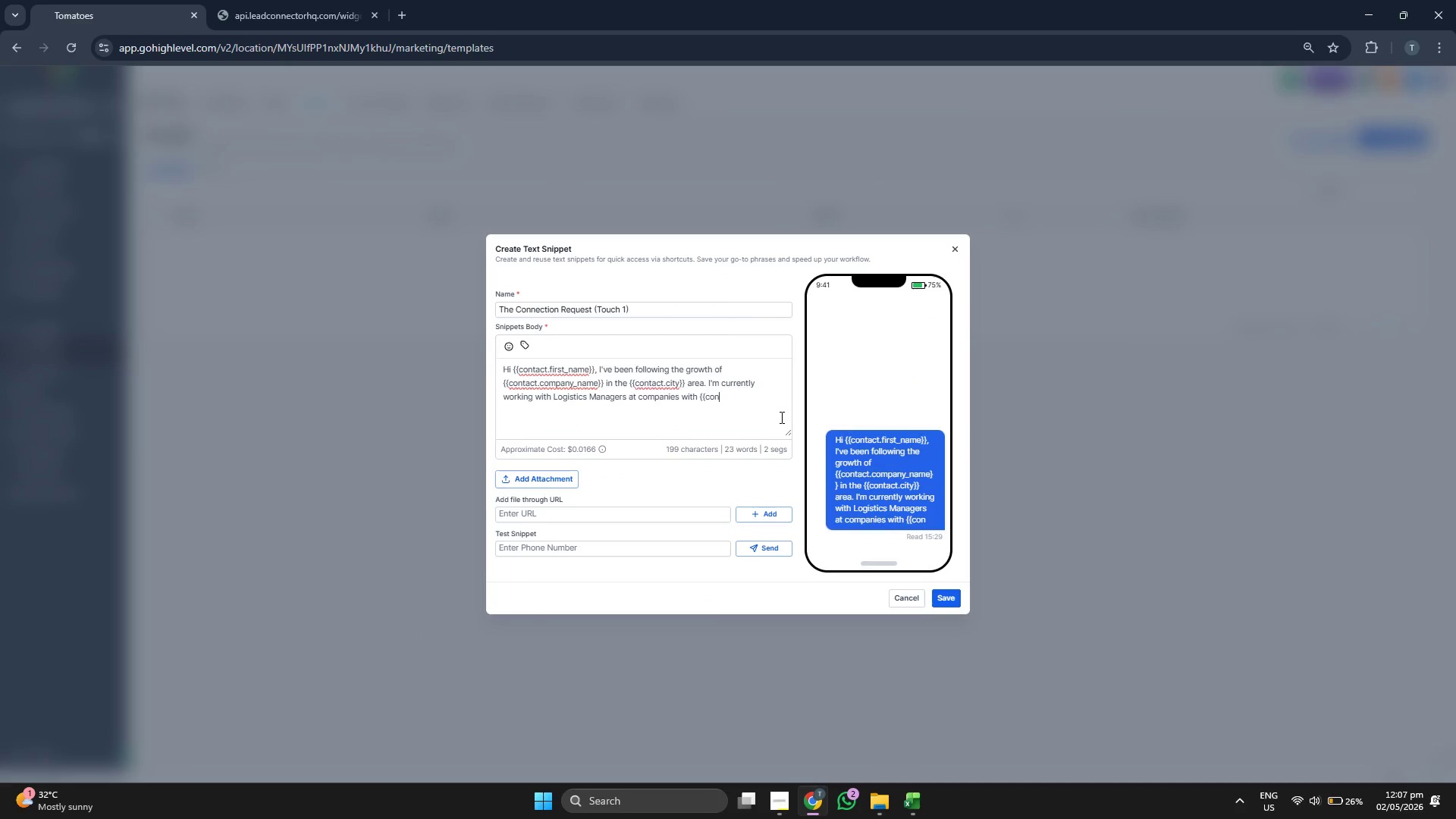 
type(ac)
key(Backspace)
key(Backspace)
type(tact)
 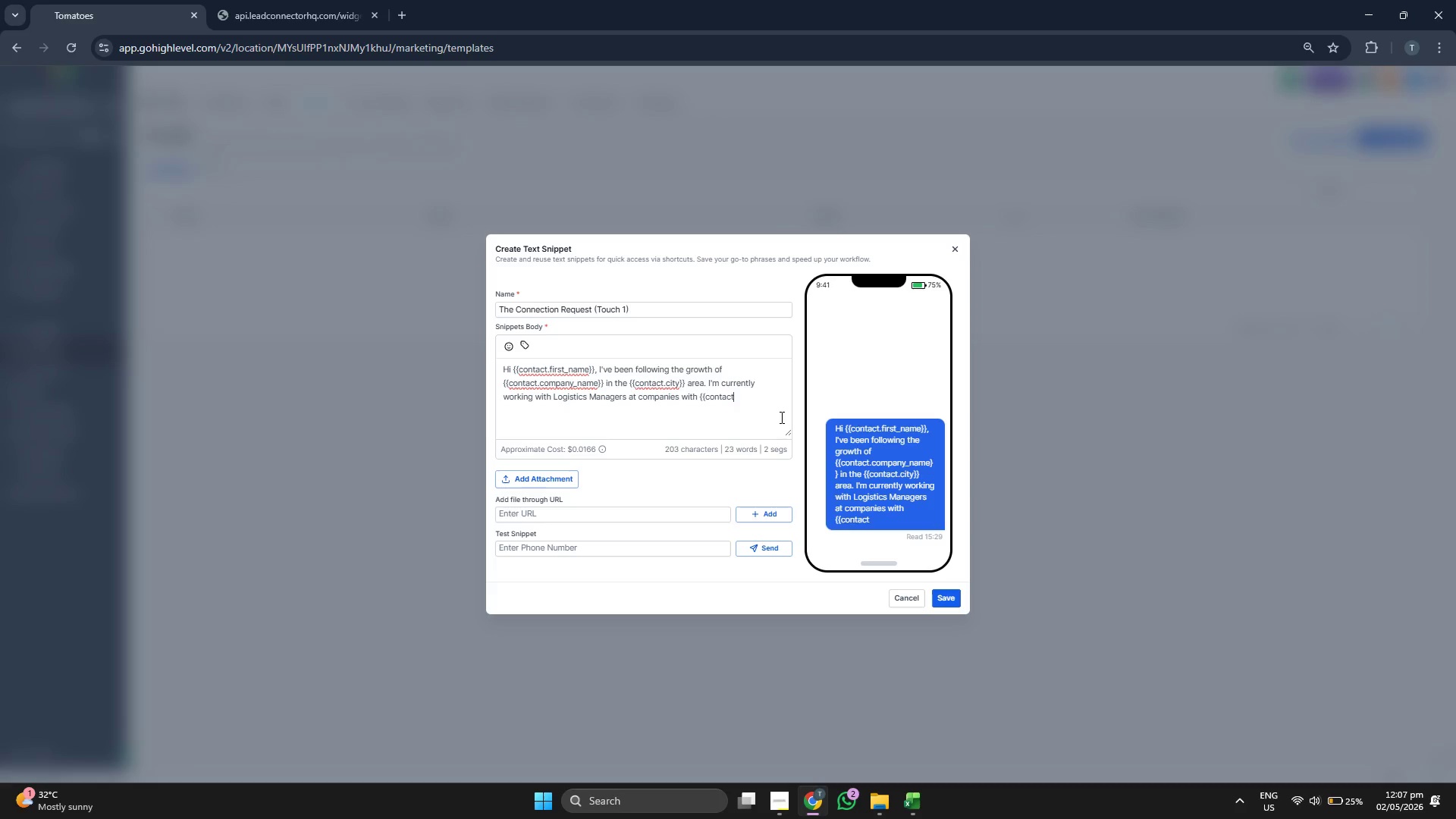 
type(.fleet)
 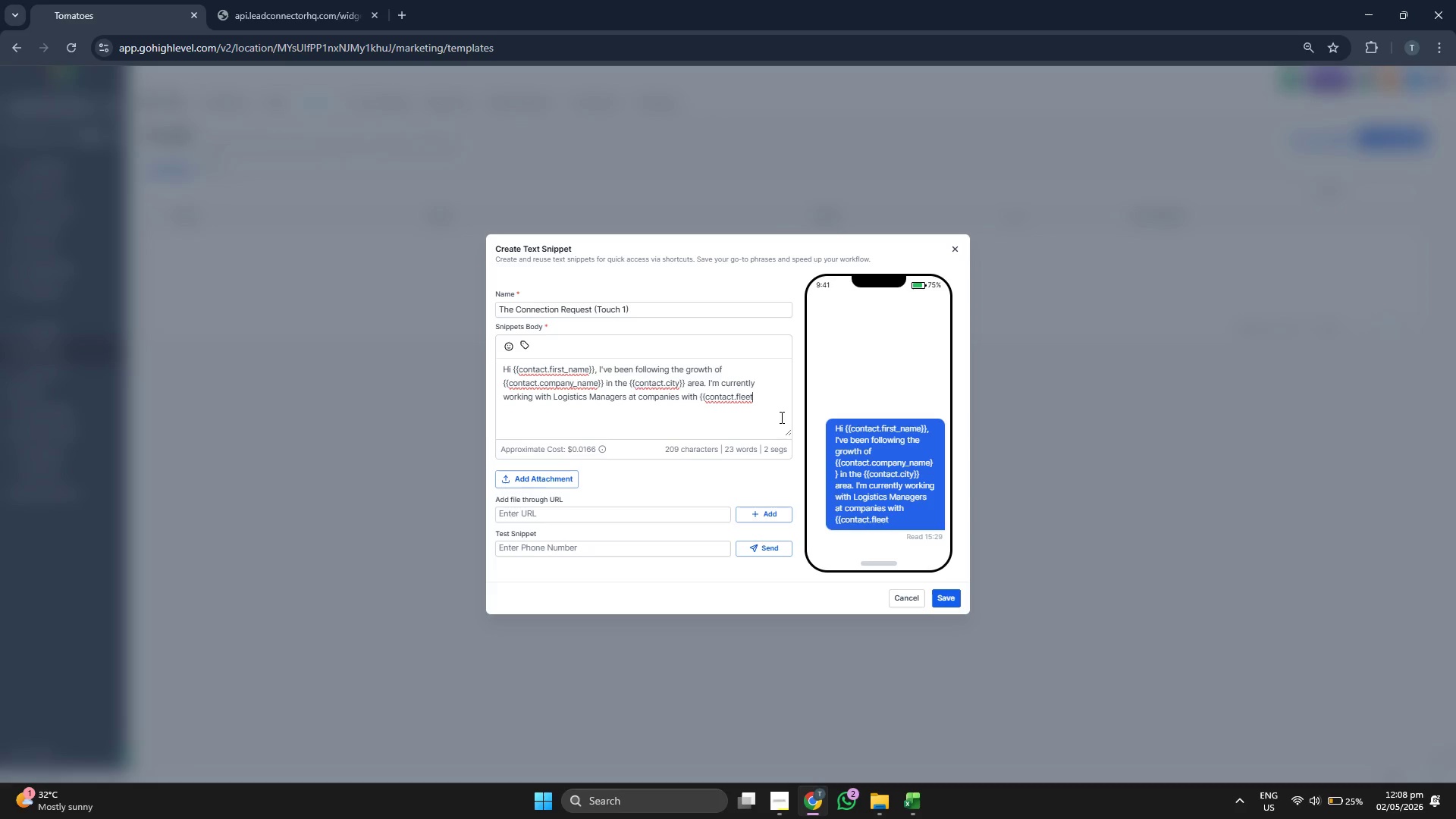 
type(_size_range}} to hel )
key(Backspace)
type(p build a )
 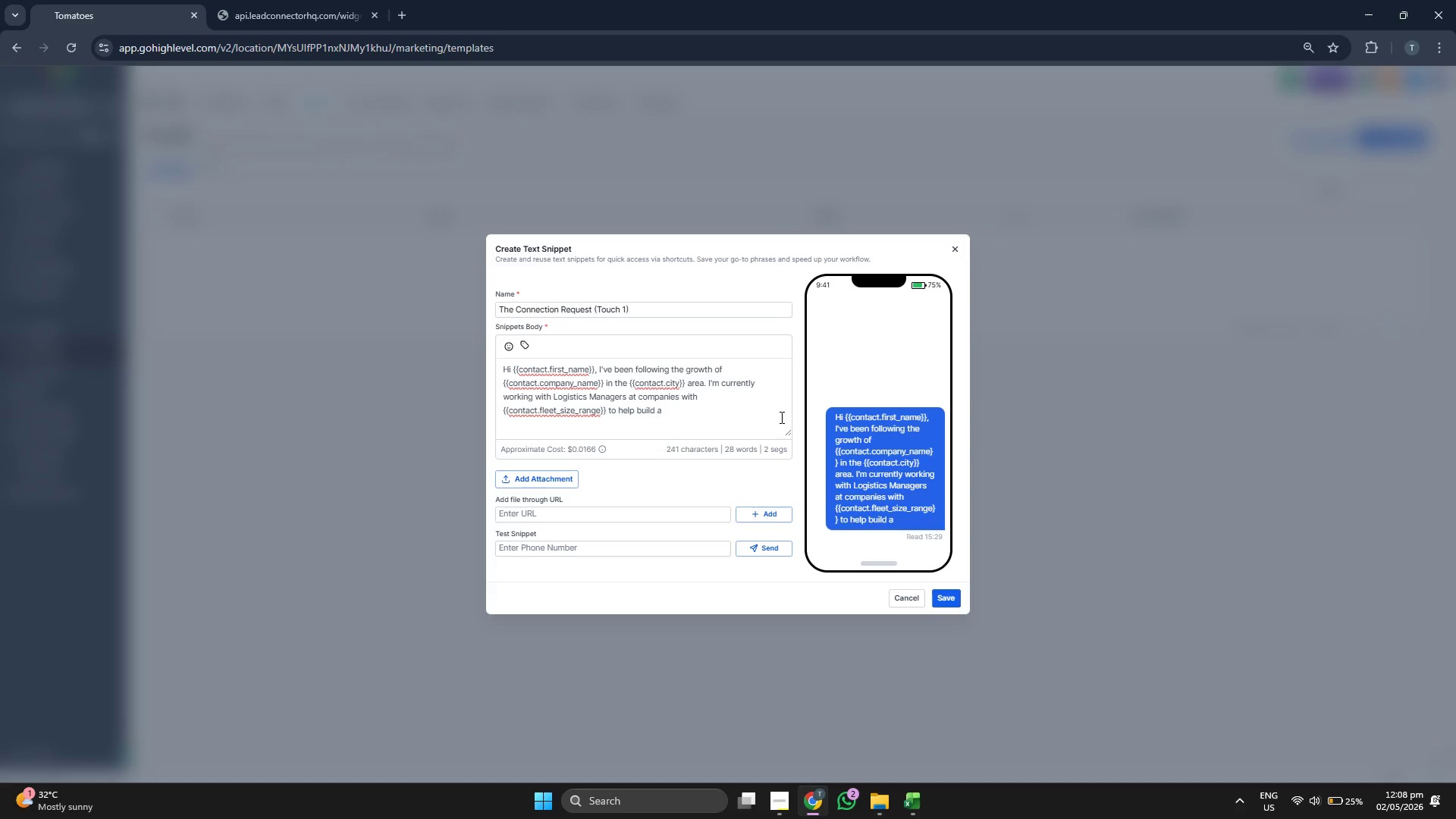 
type(mo)
 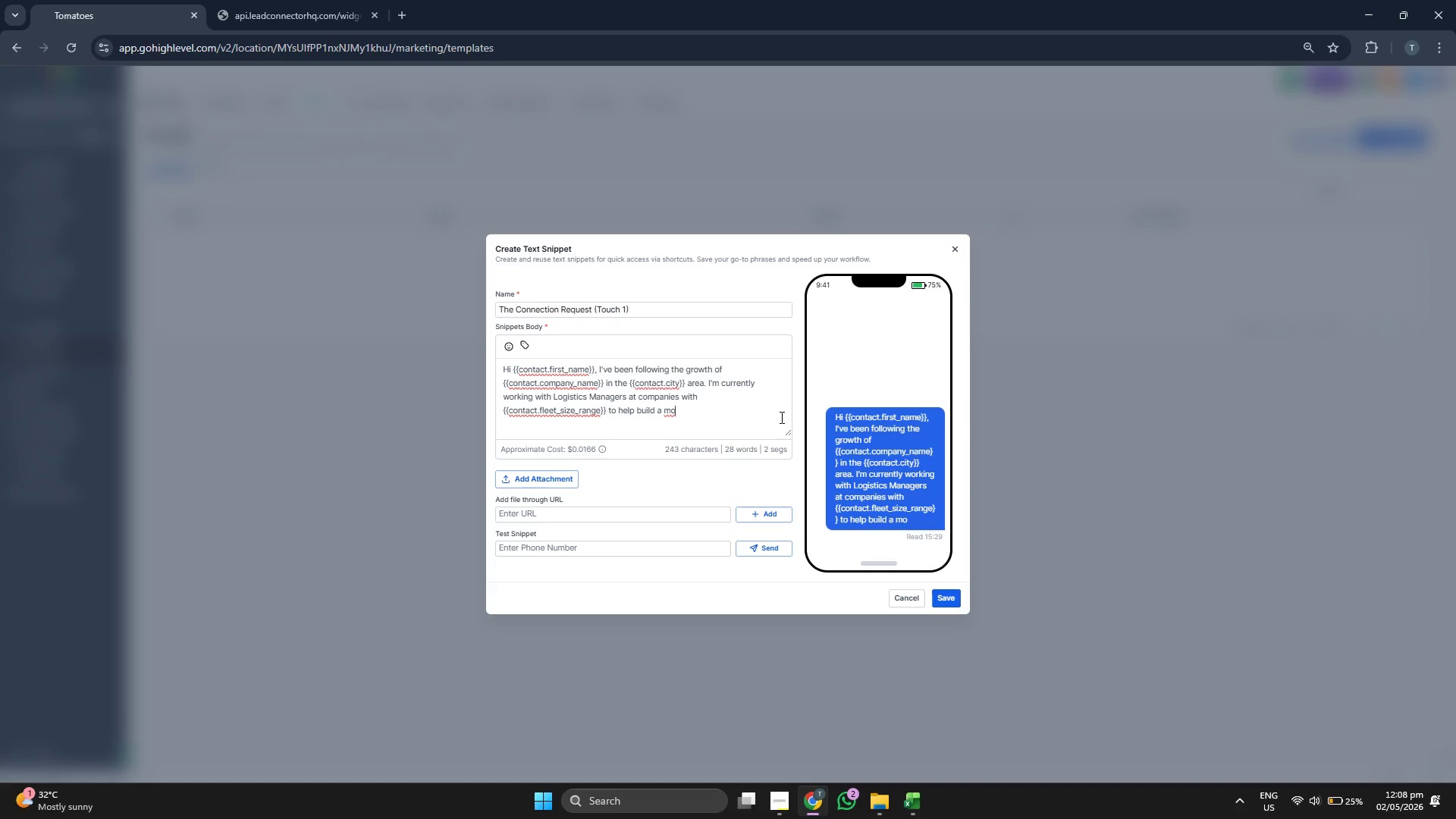 
type(re stable pipeline of CDL-ceer)
key(Backspace)
key(Backspace)
type(rtified drivers. W)
 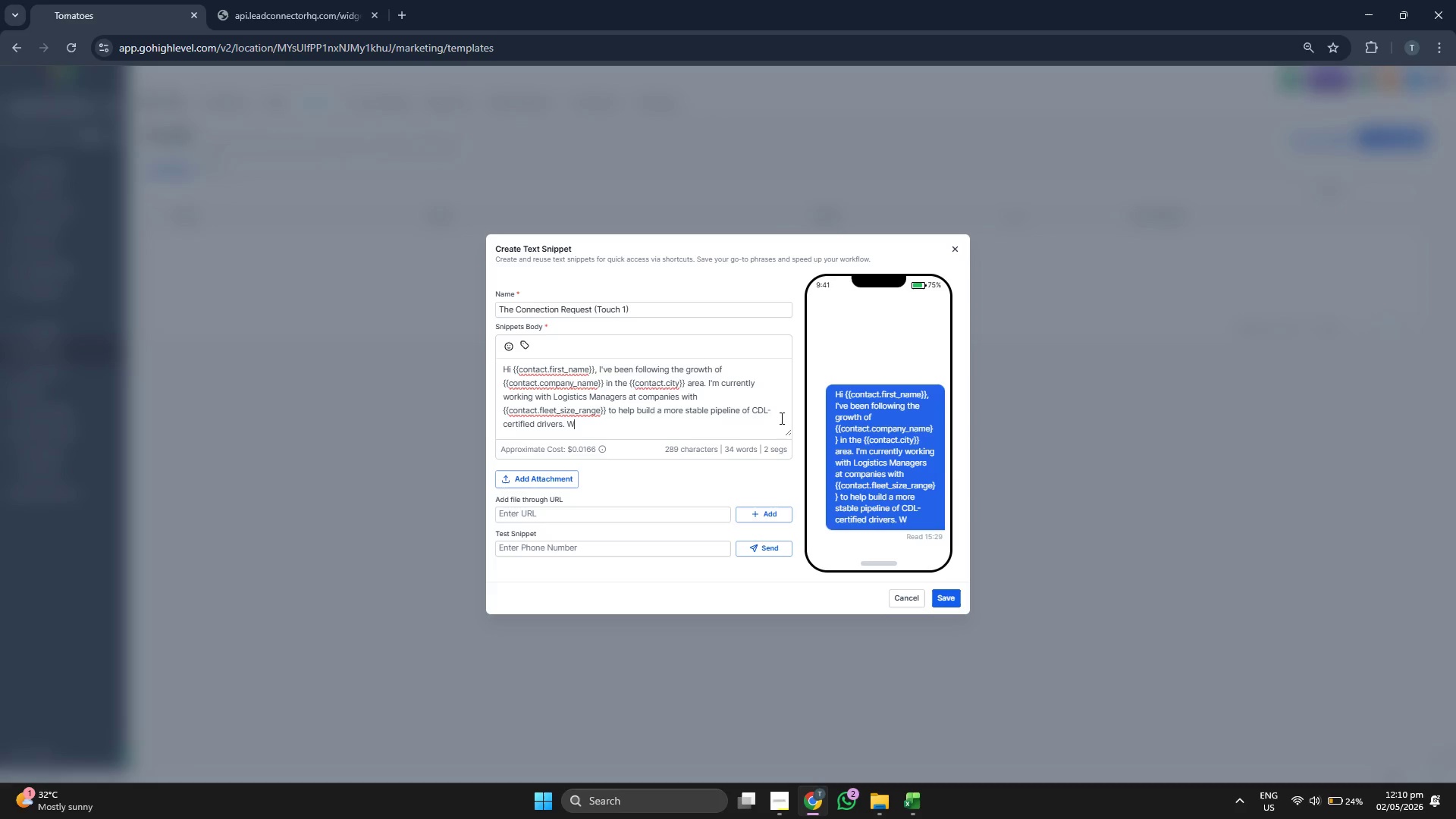 
type(ould lov)
 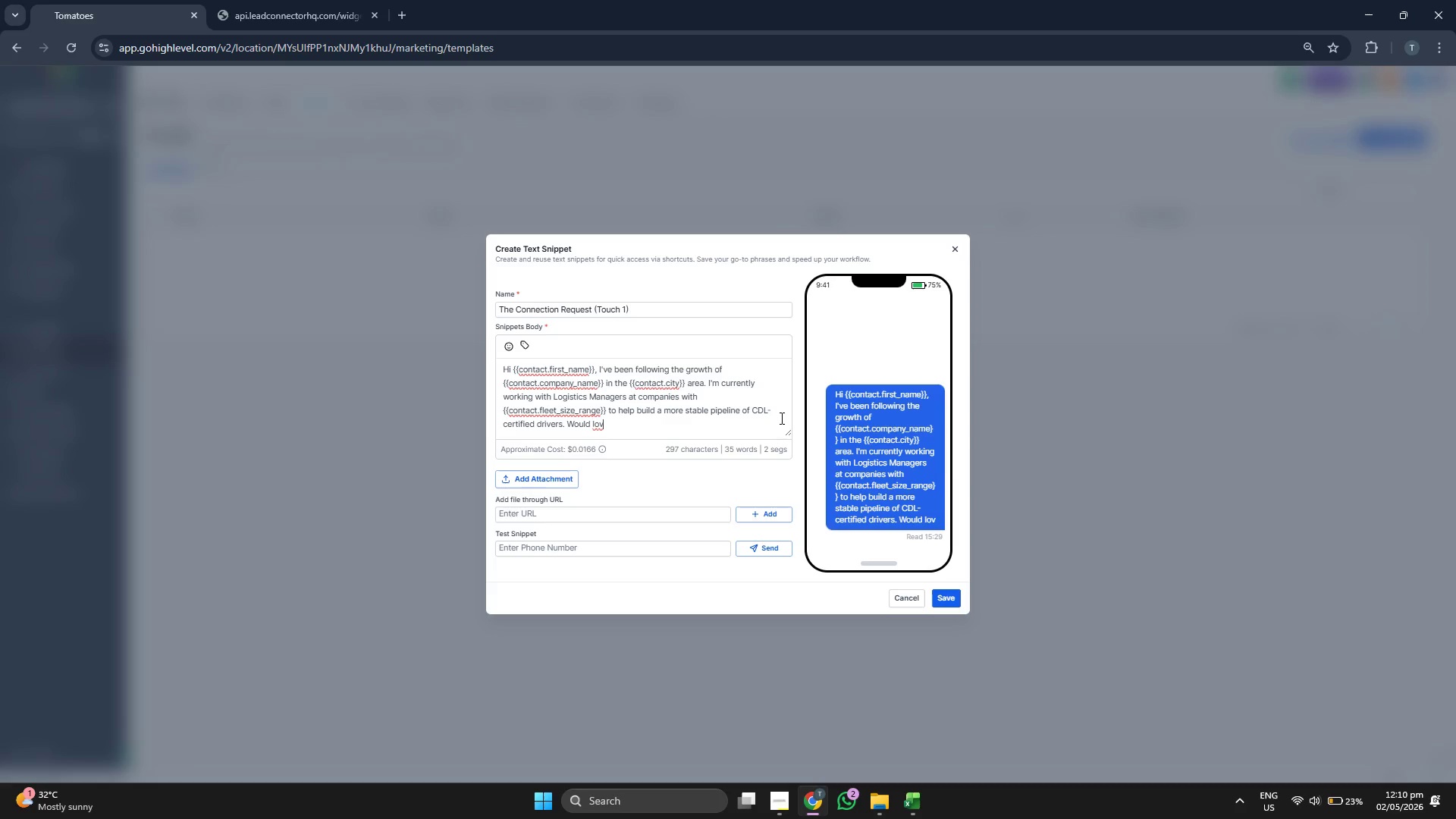 
key(E)
 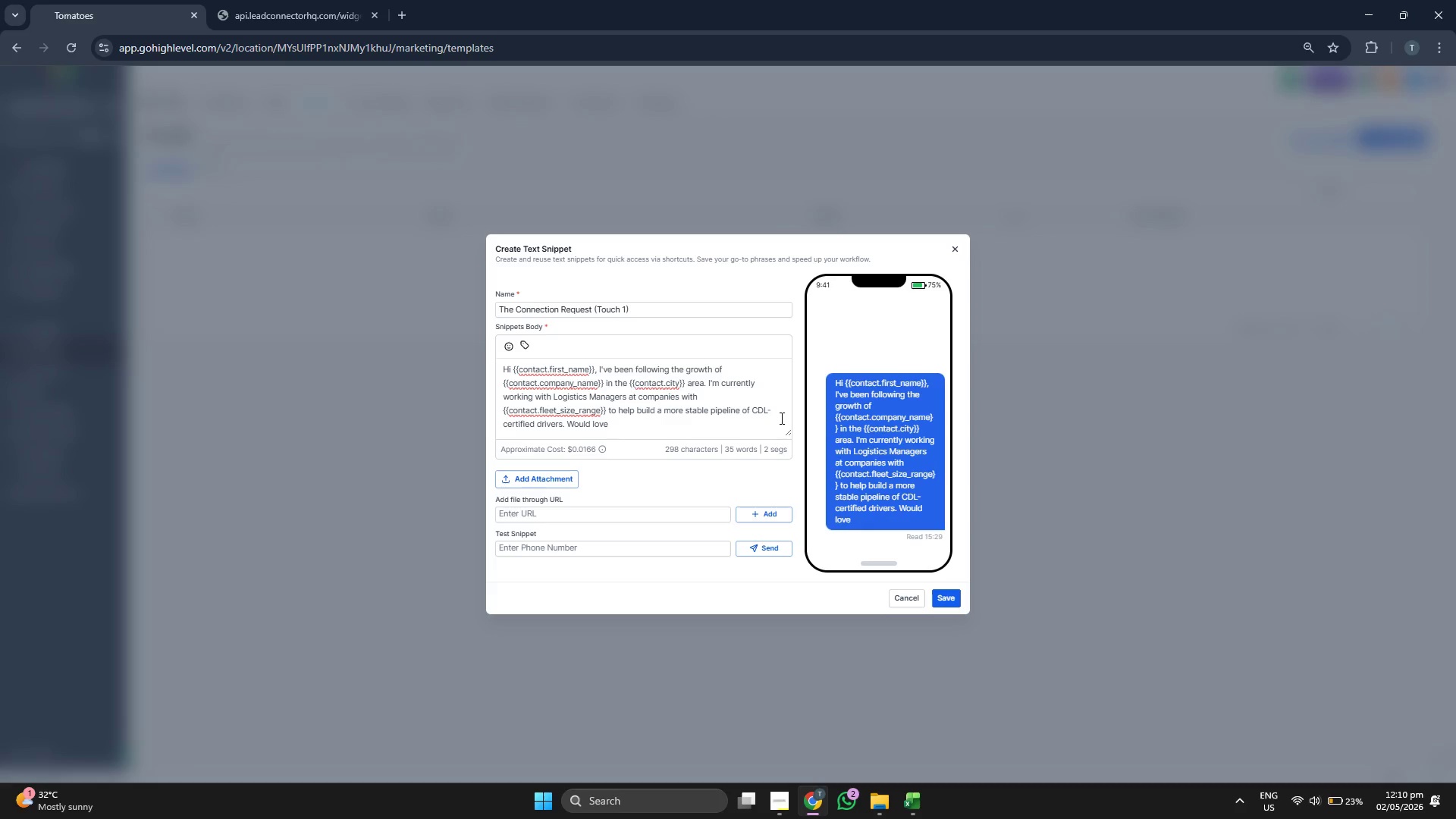 
key(Space)
 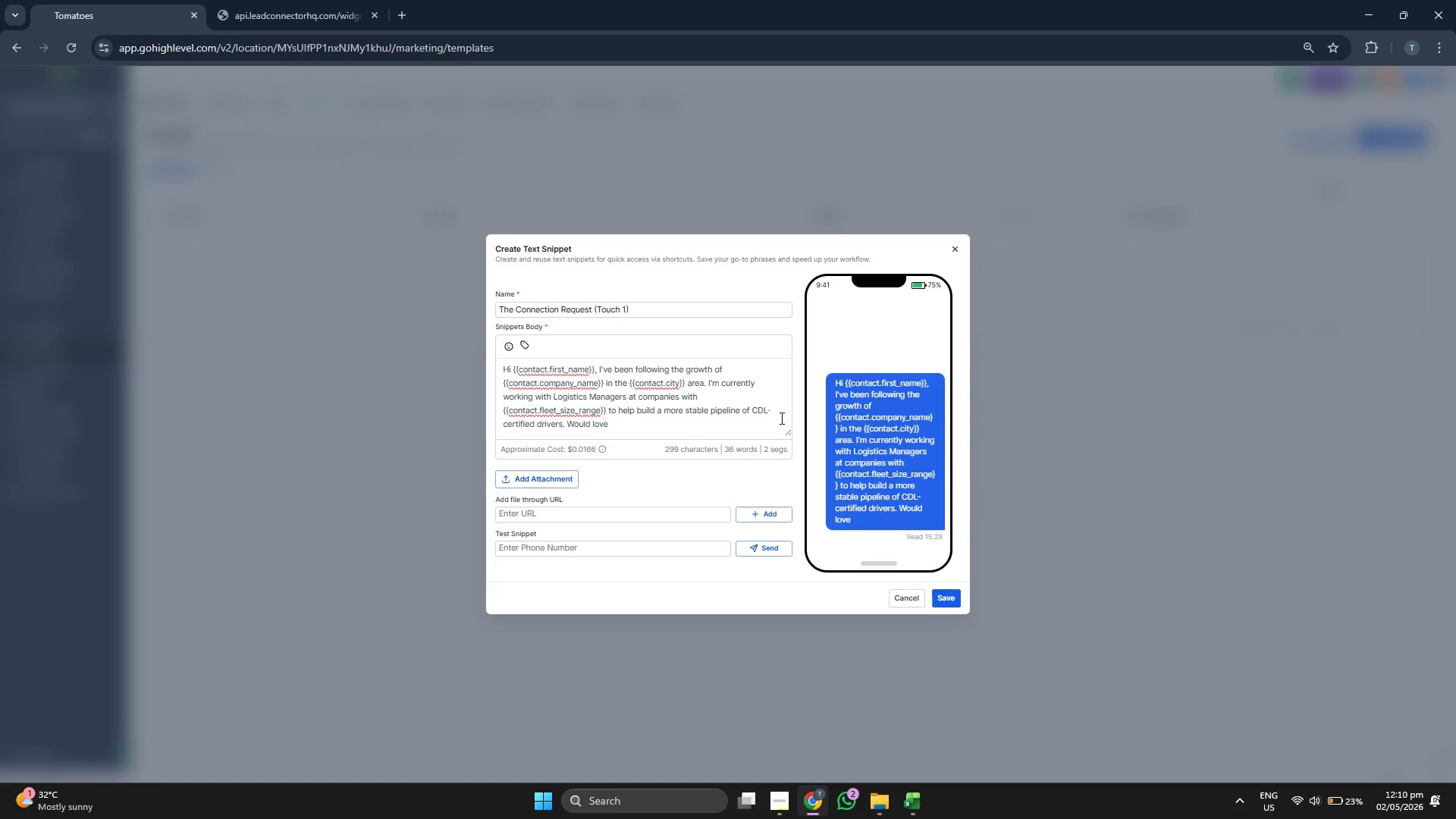 
key(T)
 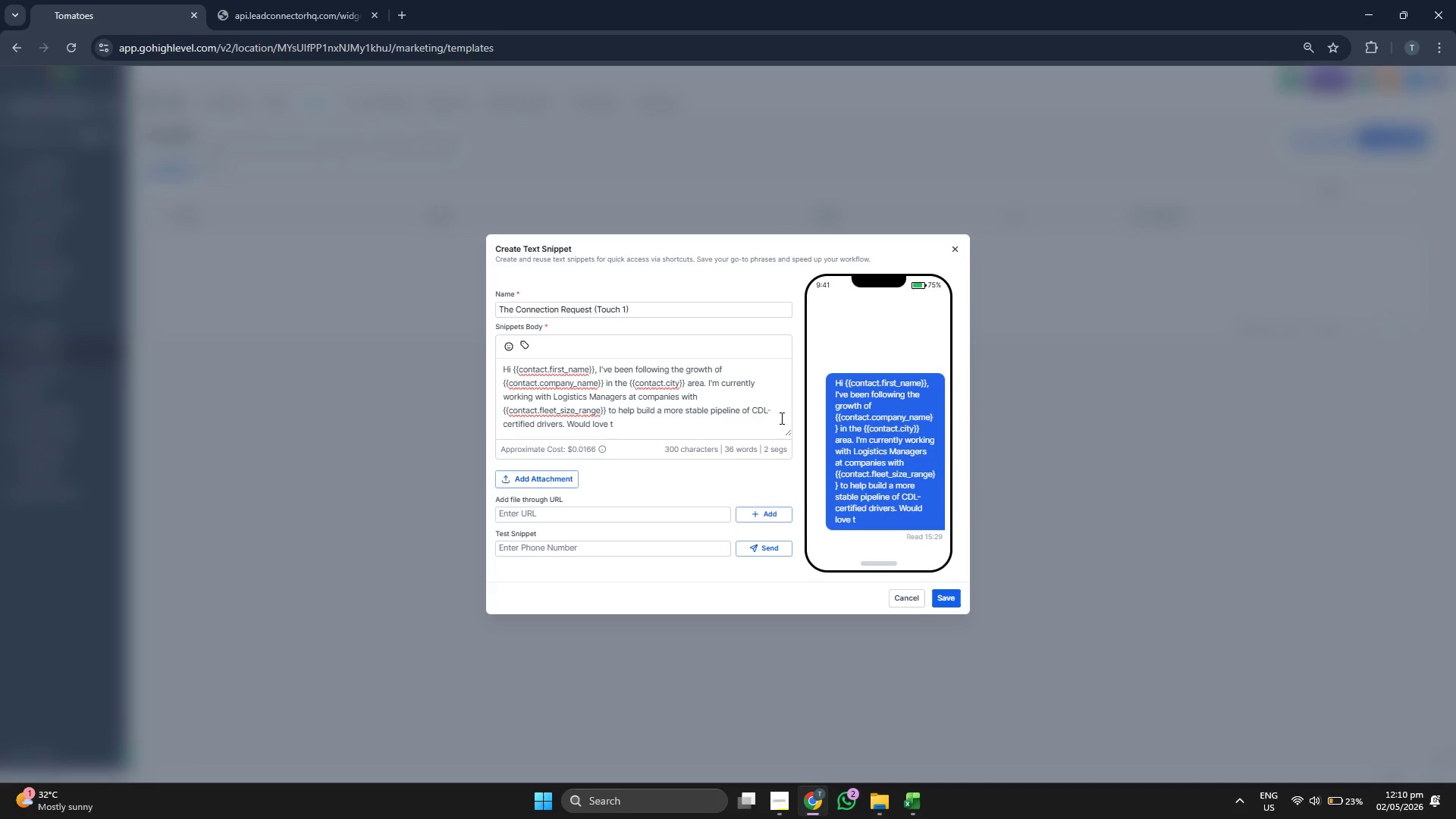 
type(o co)
 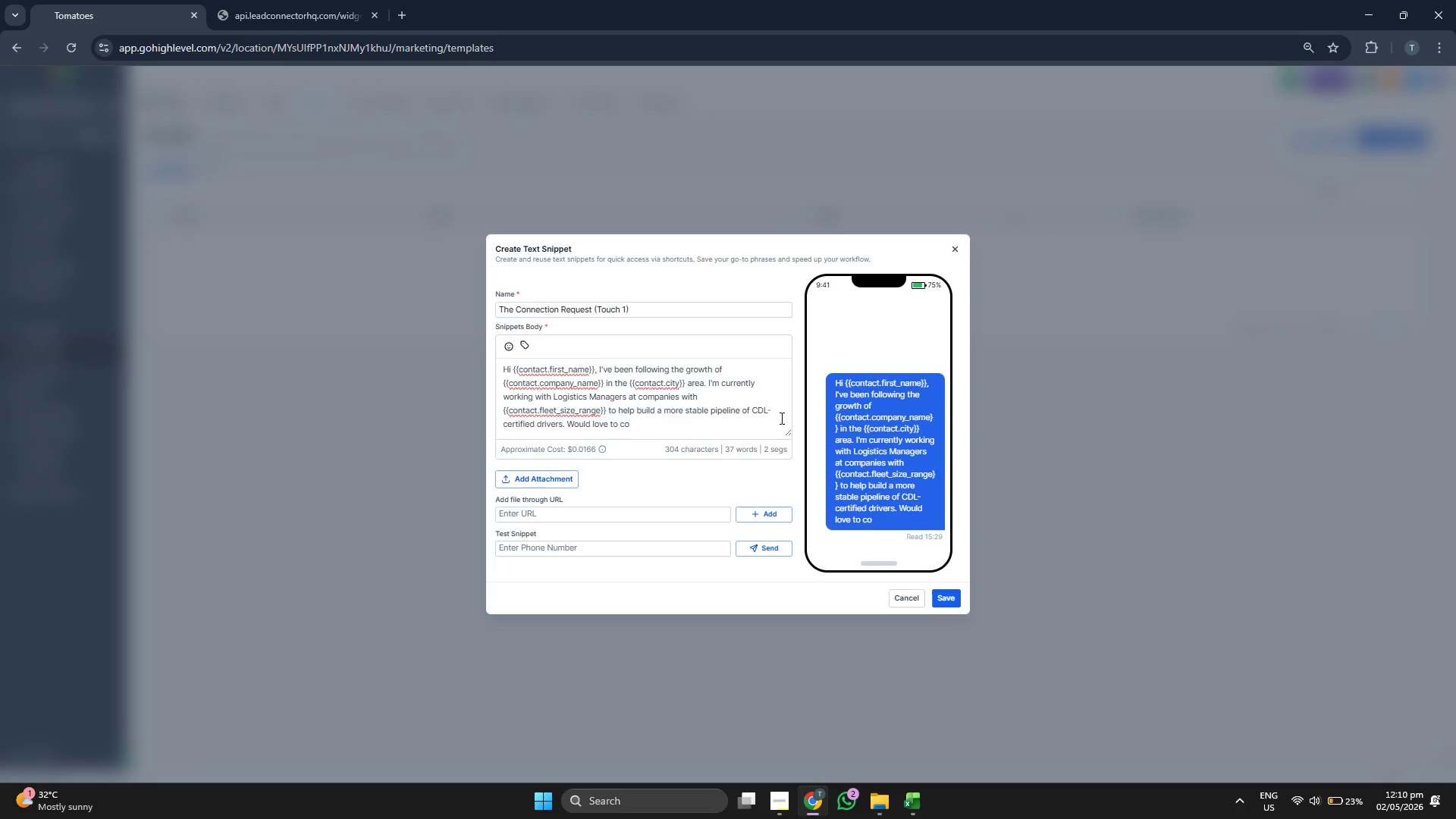 
type(nnect an)